 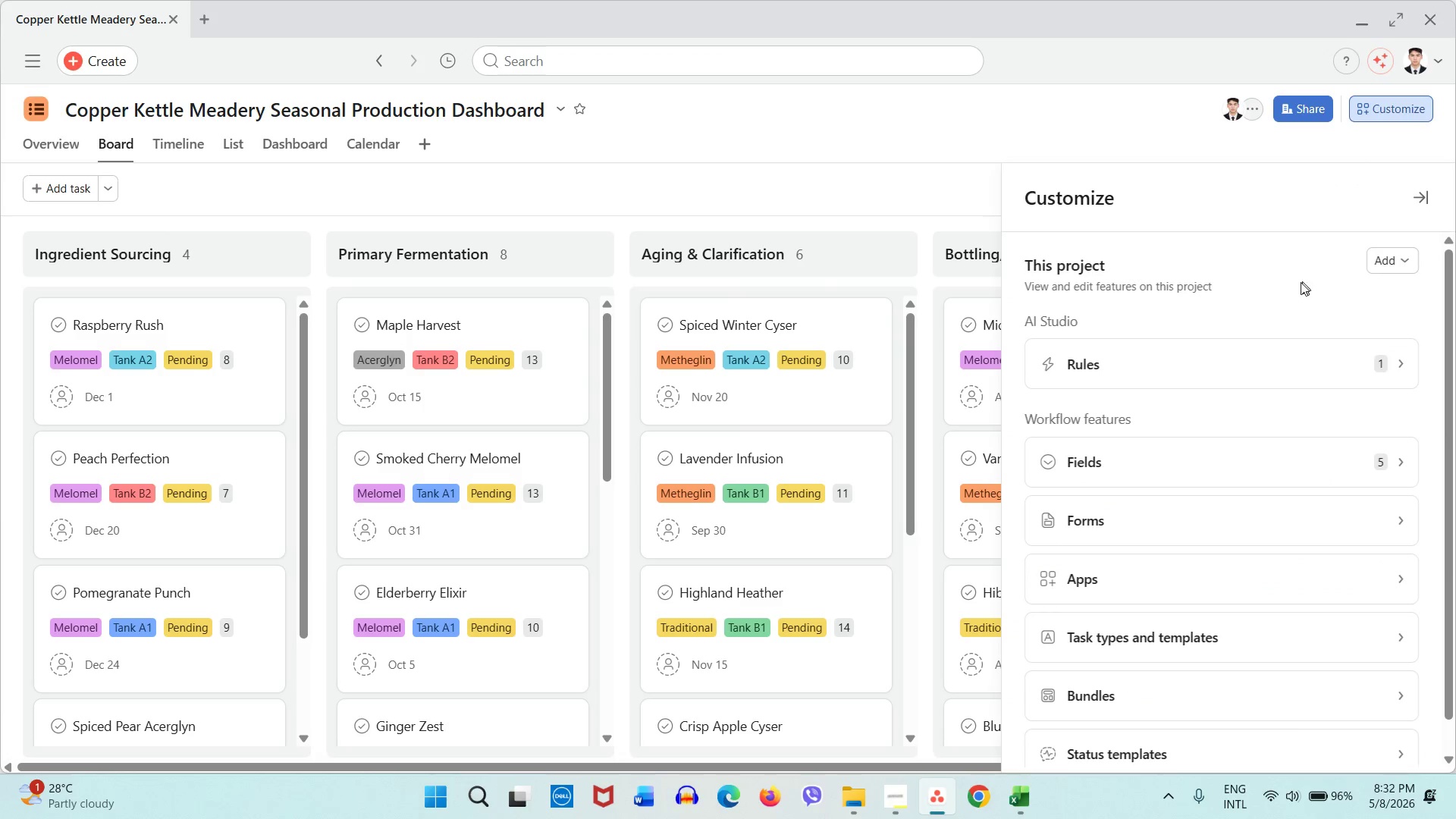 
left_click([1156, 438])
 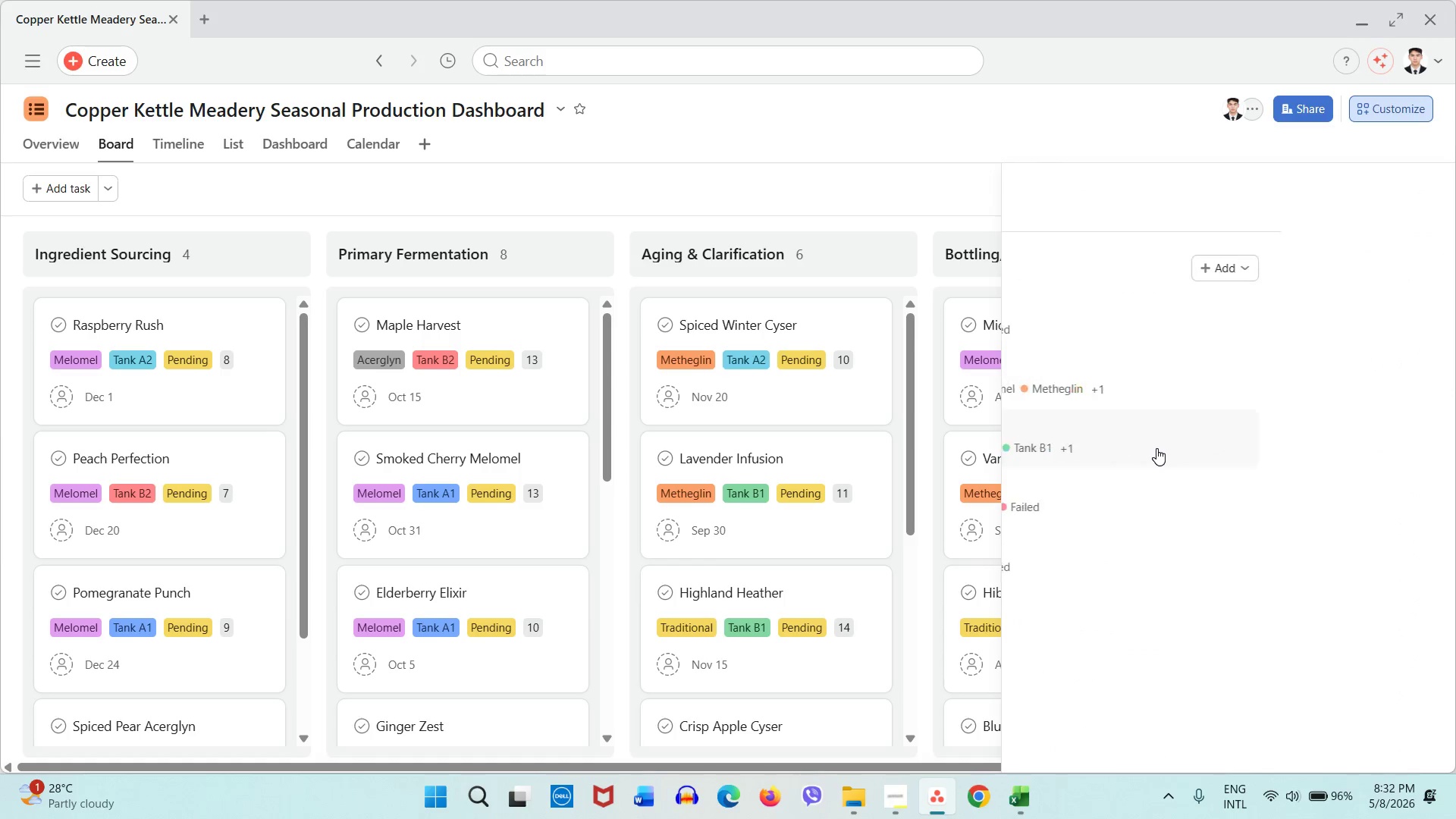 
mouse_move([1151, 461])
 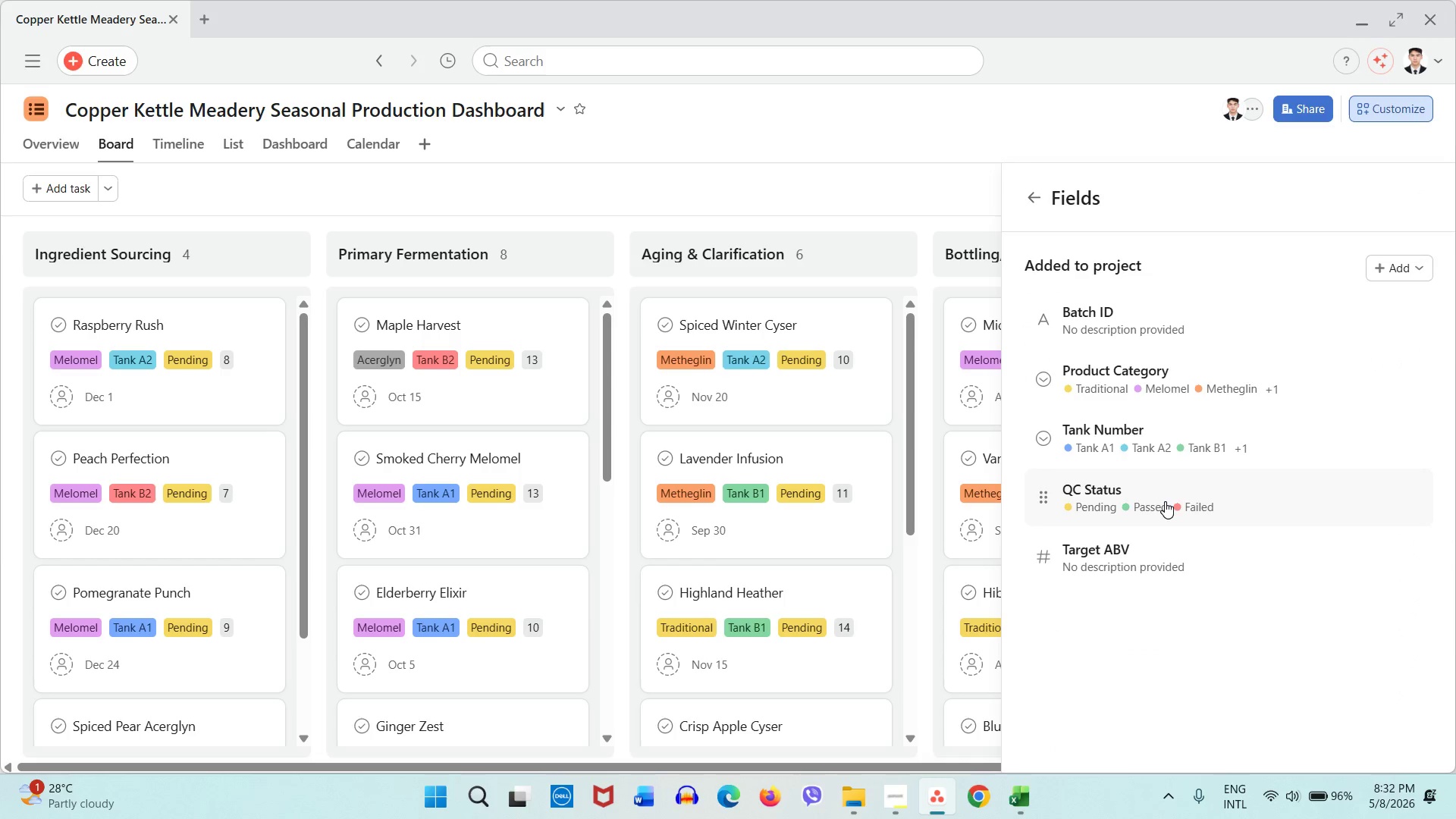 
mouse_move([1162, 479])
 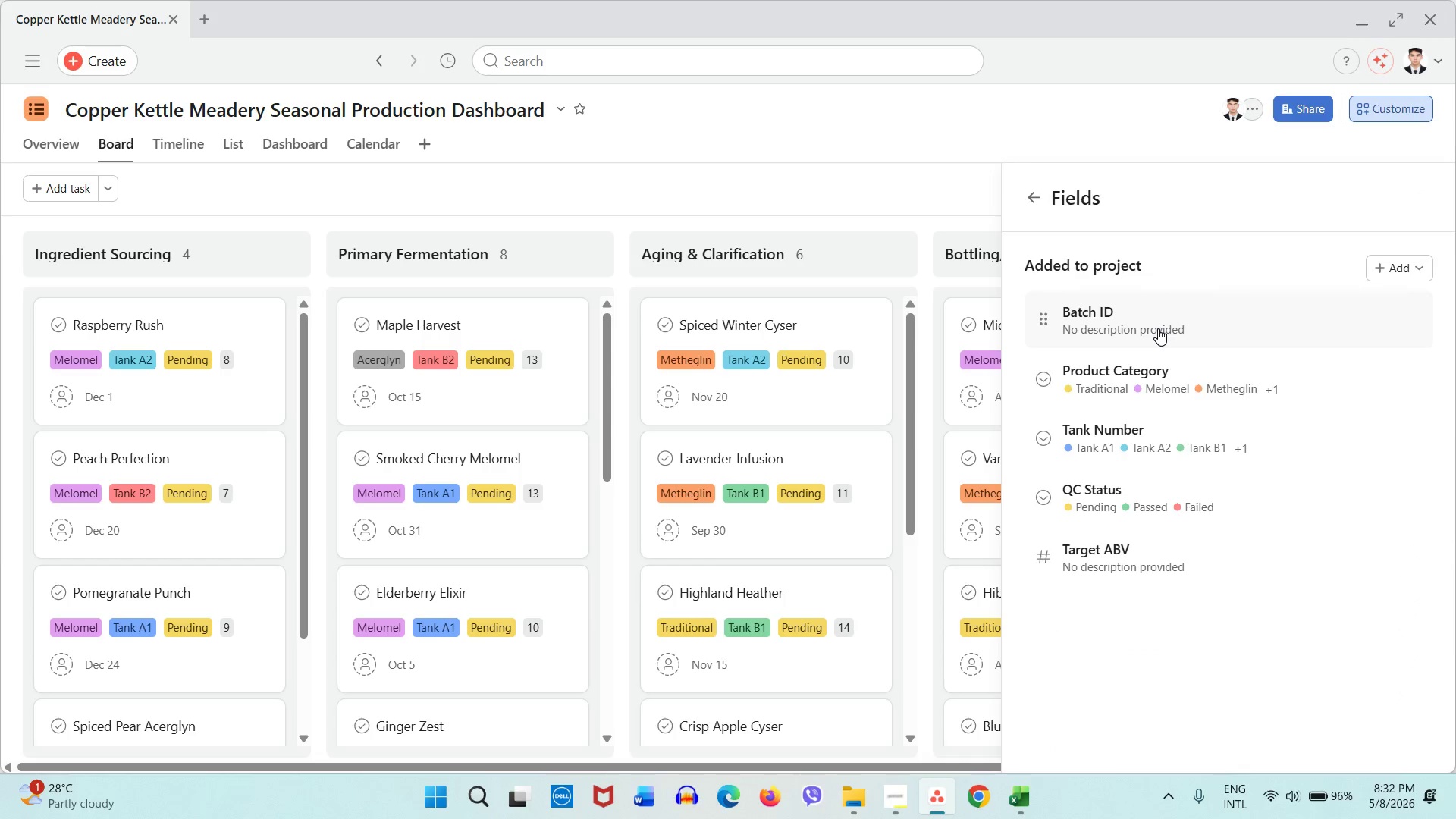 
mouse_move([1159, 329])
 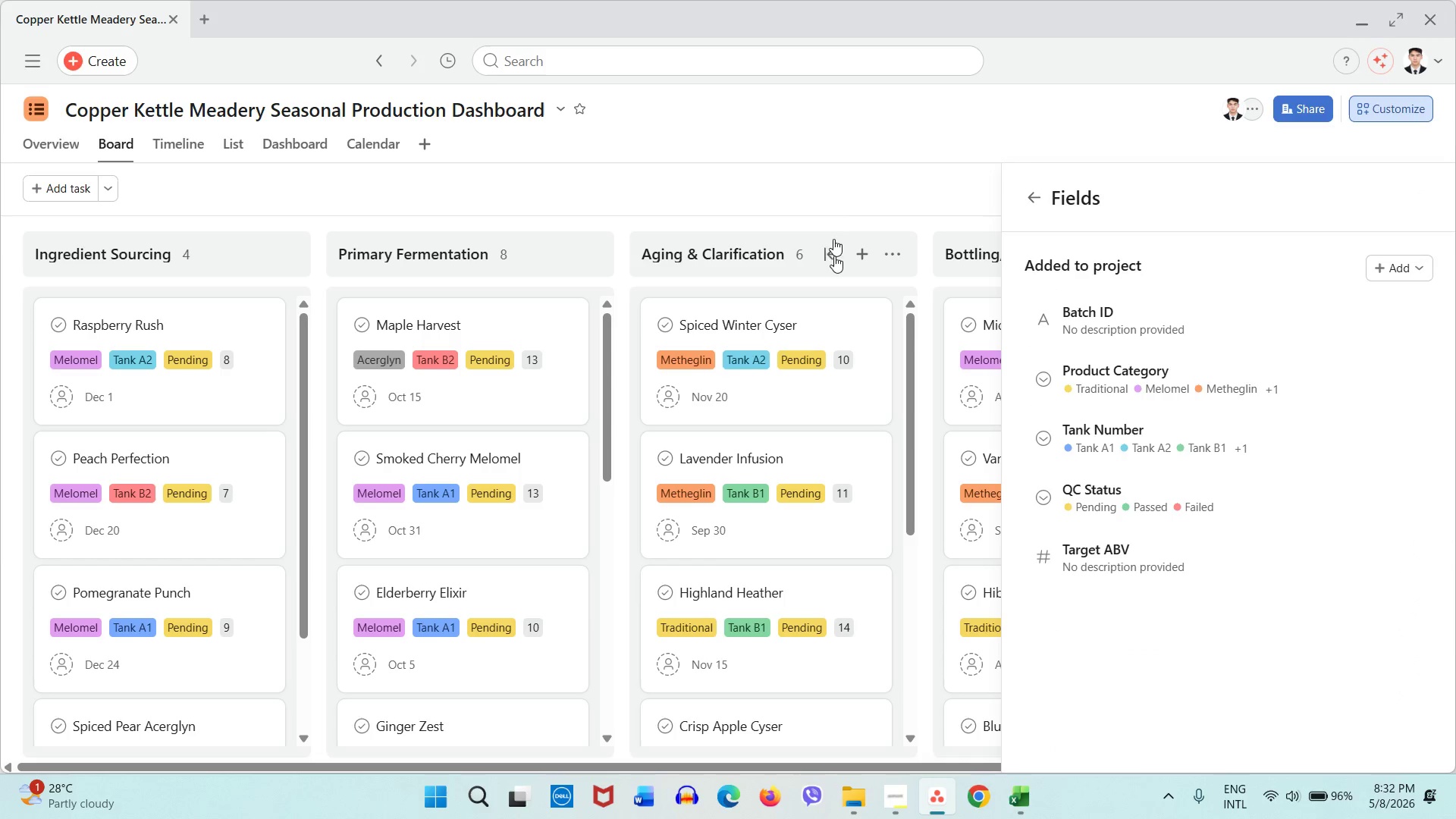 
left_click([841, 206])
 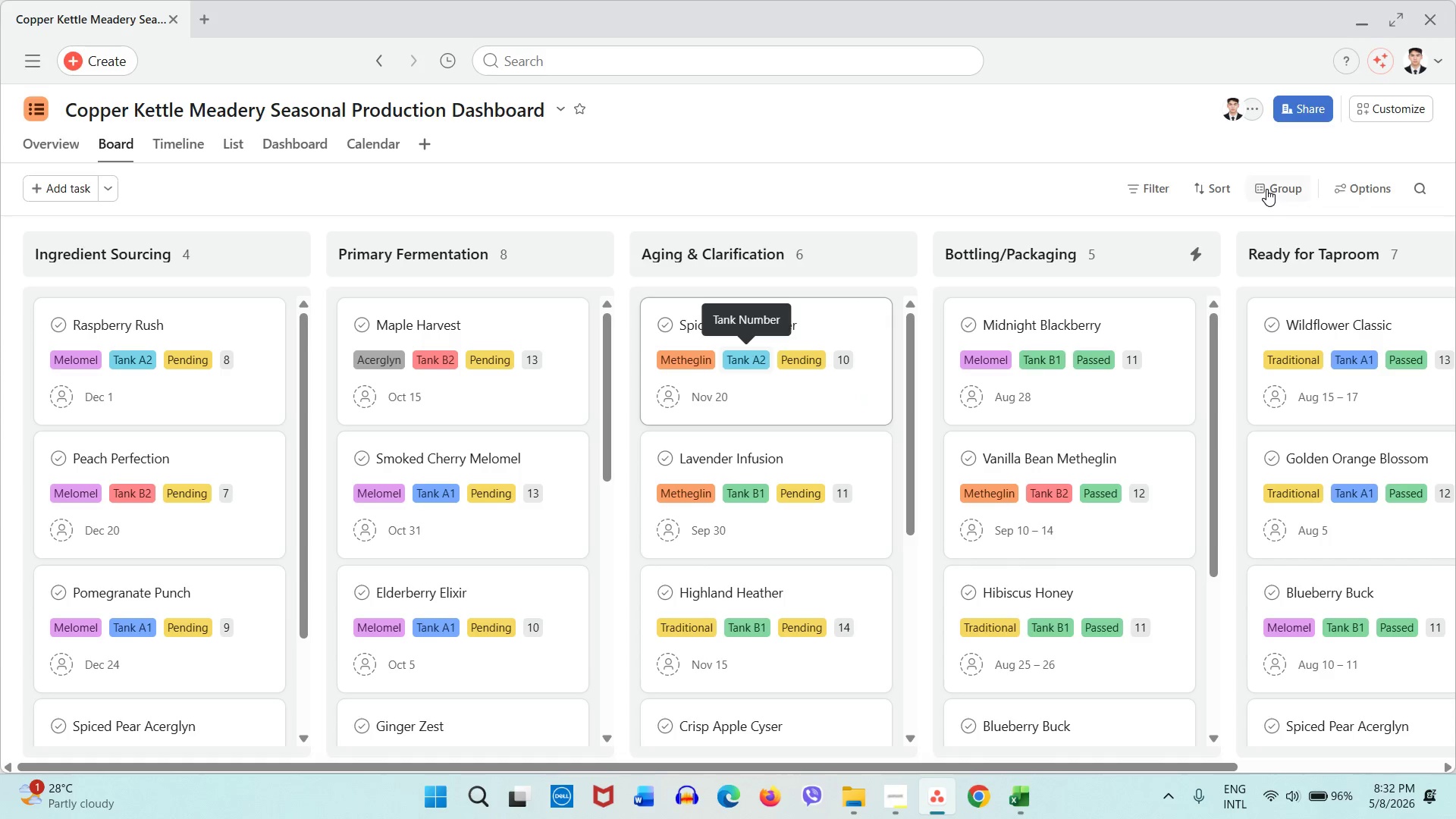 
left_click([1266, 189])
 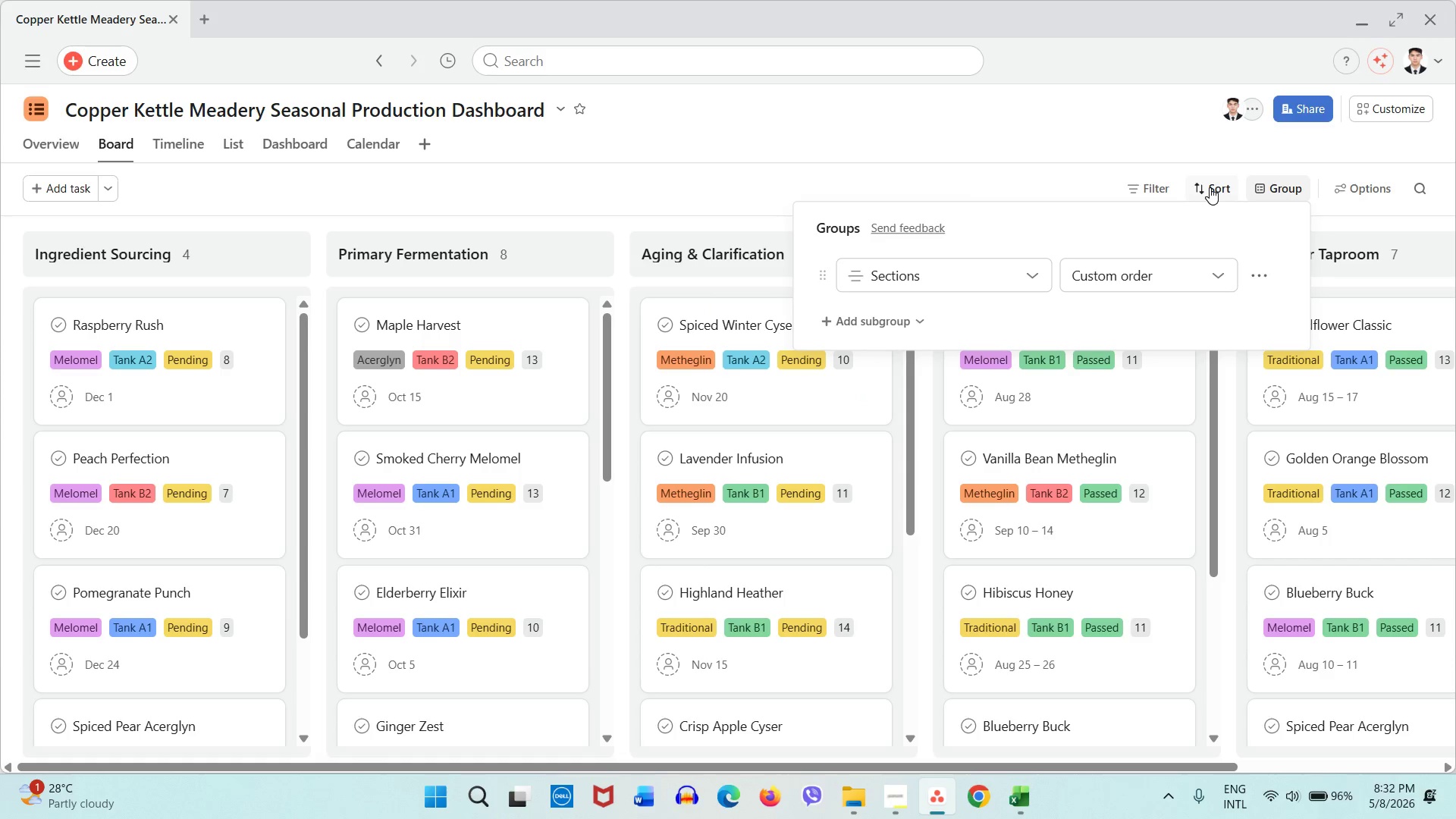 
left_click([1210, 187])
 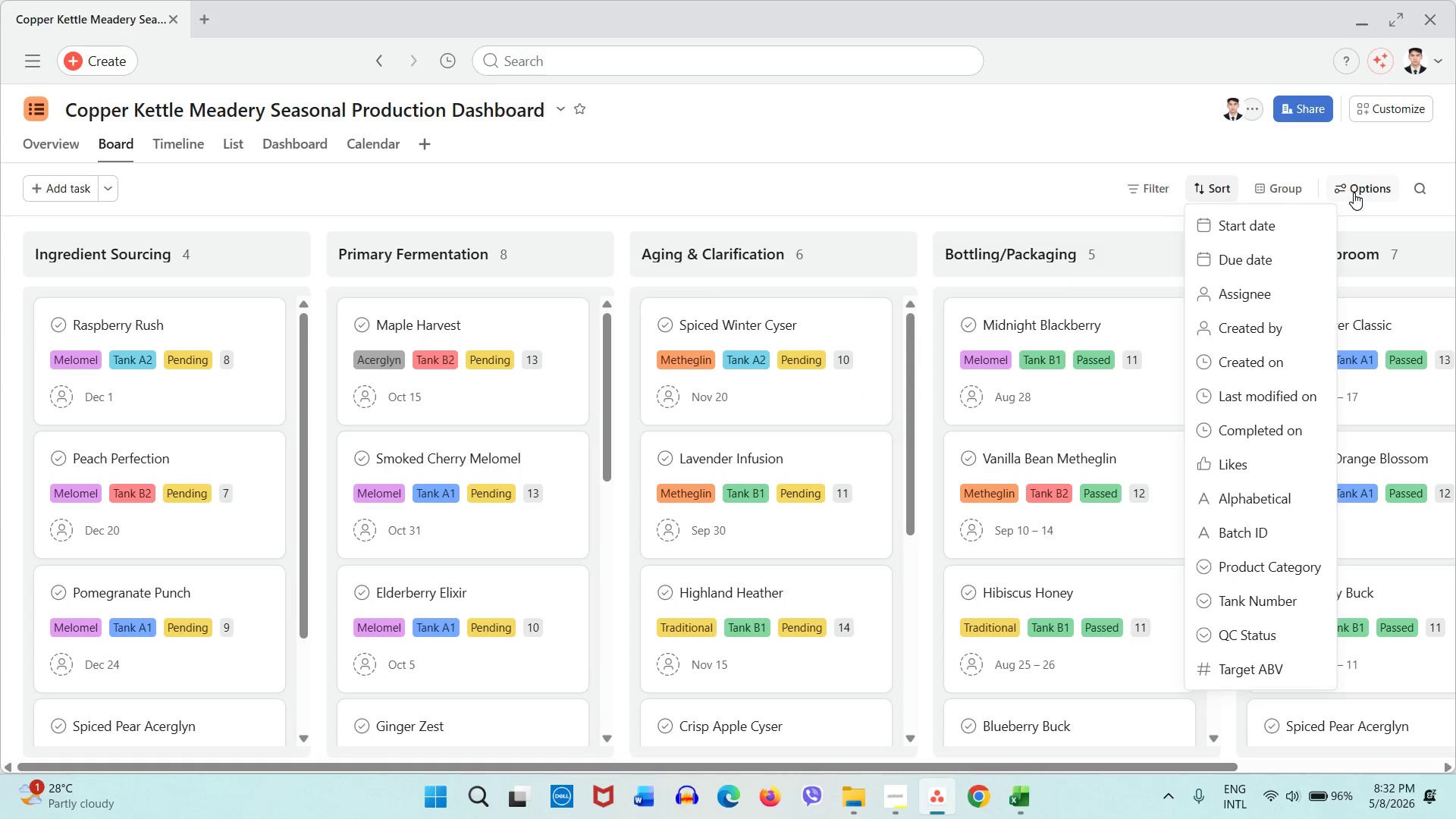 
left_click([1354, 193])
 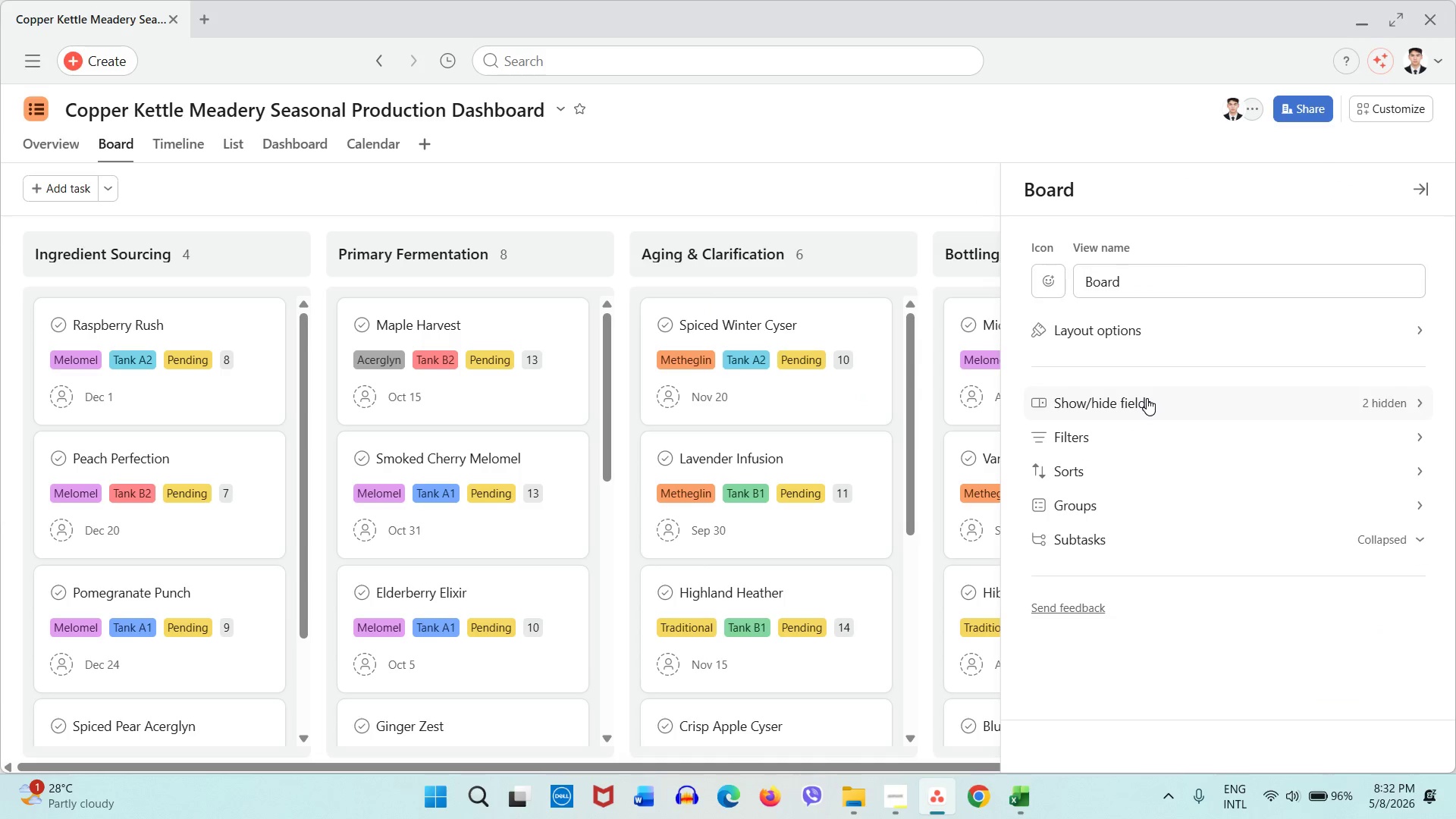 
left_click([1147, 398])
 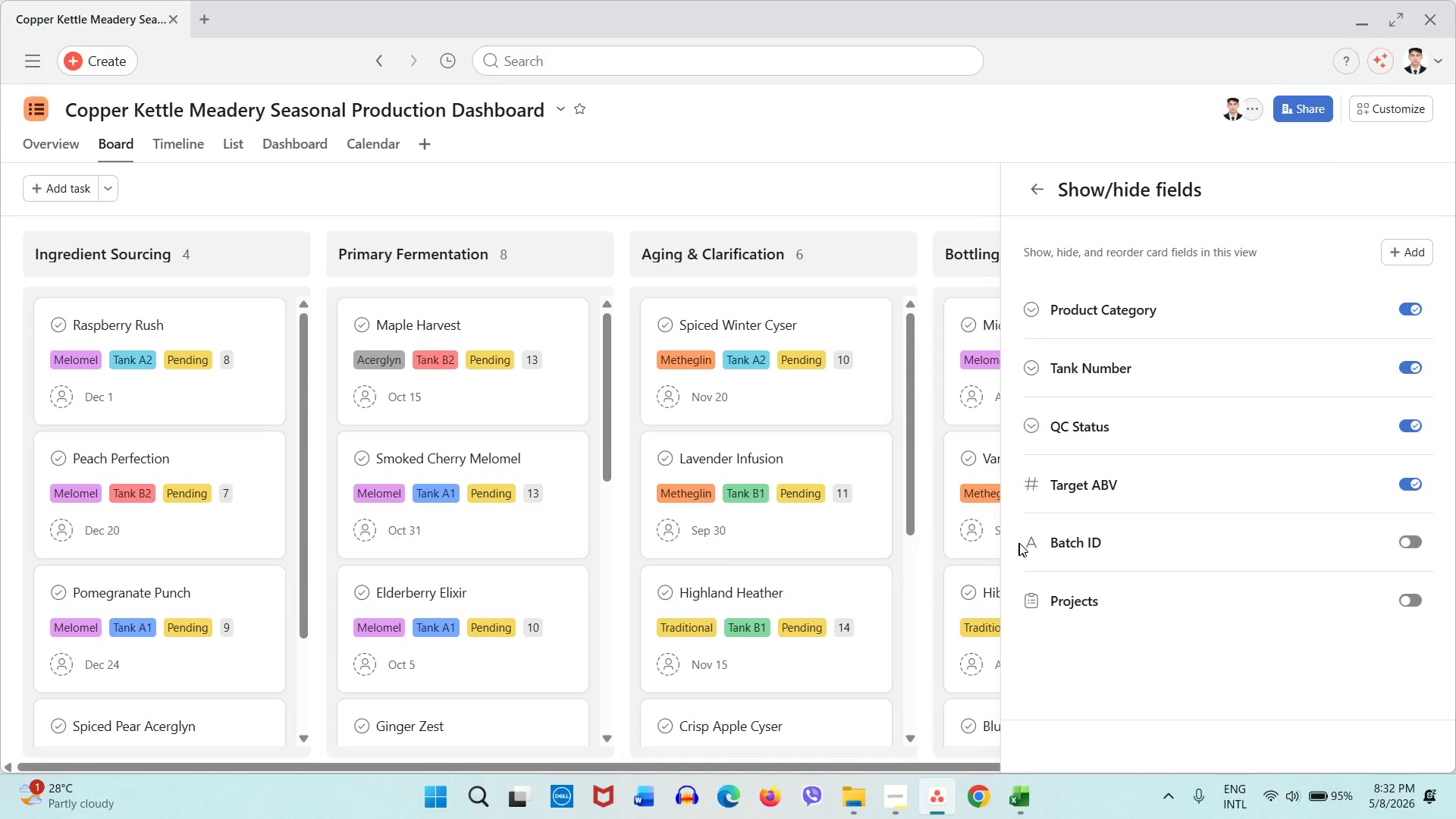 
left_click_drag(start_coordinate=[1031, 541], to_coordinate=[1041, 300])
 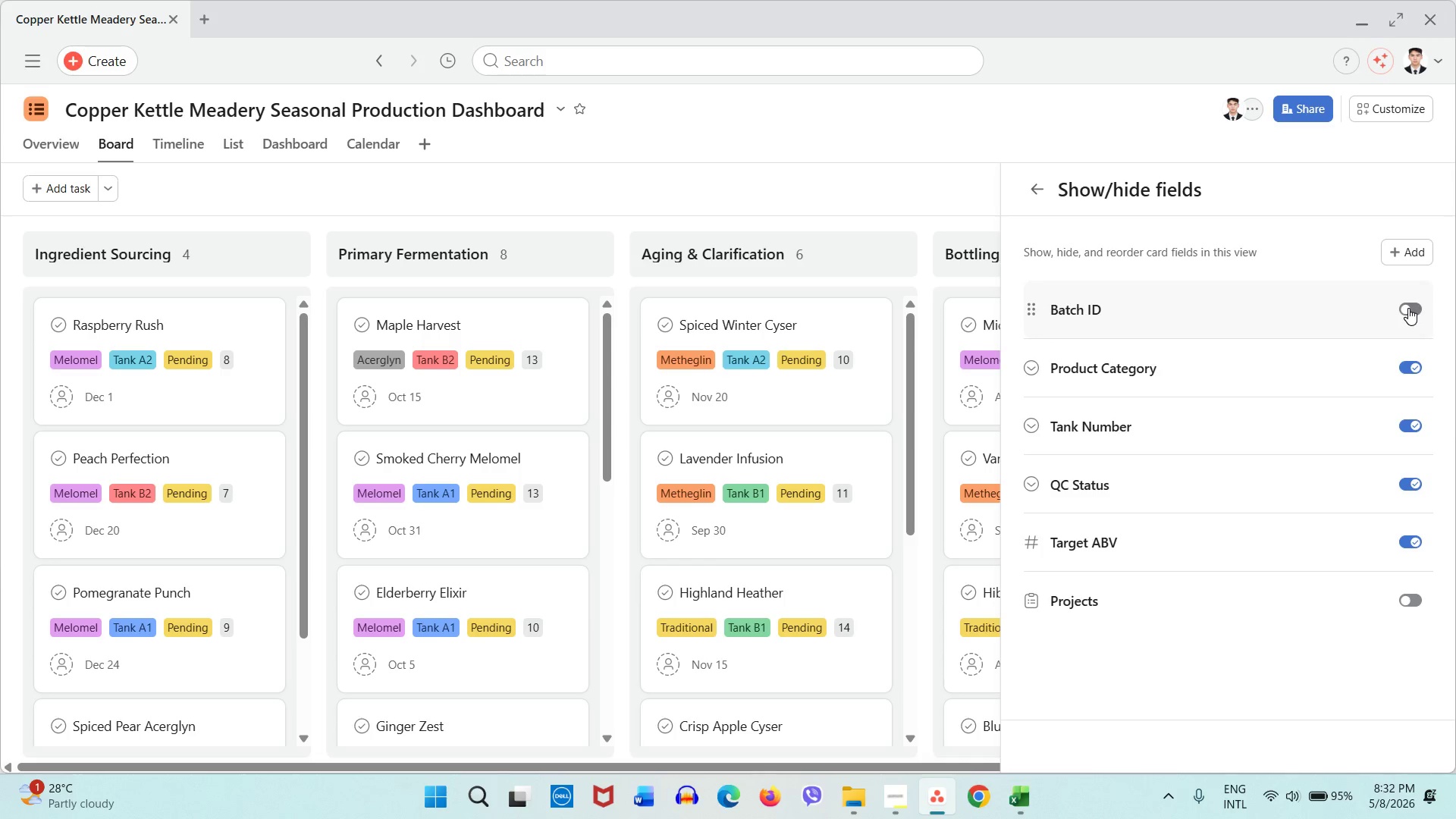 
left_click([1408, 308])
 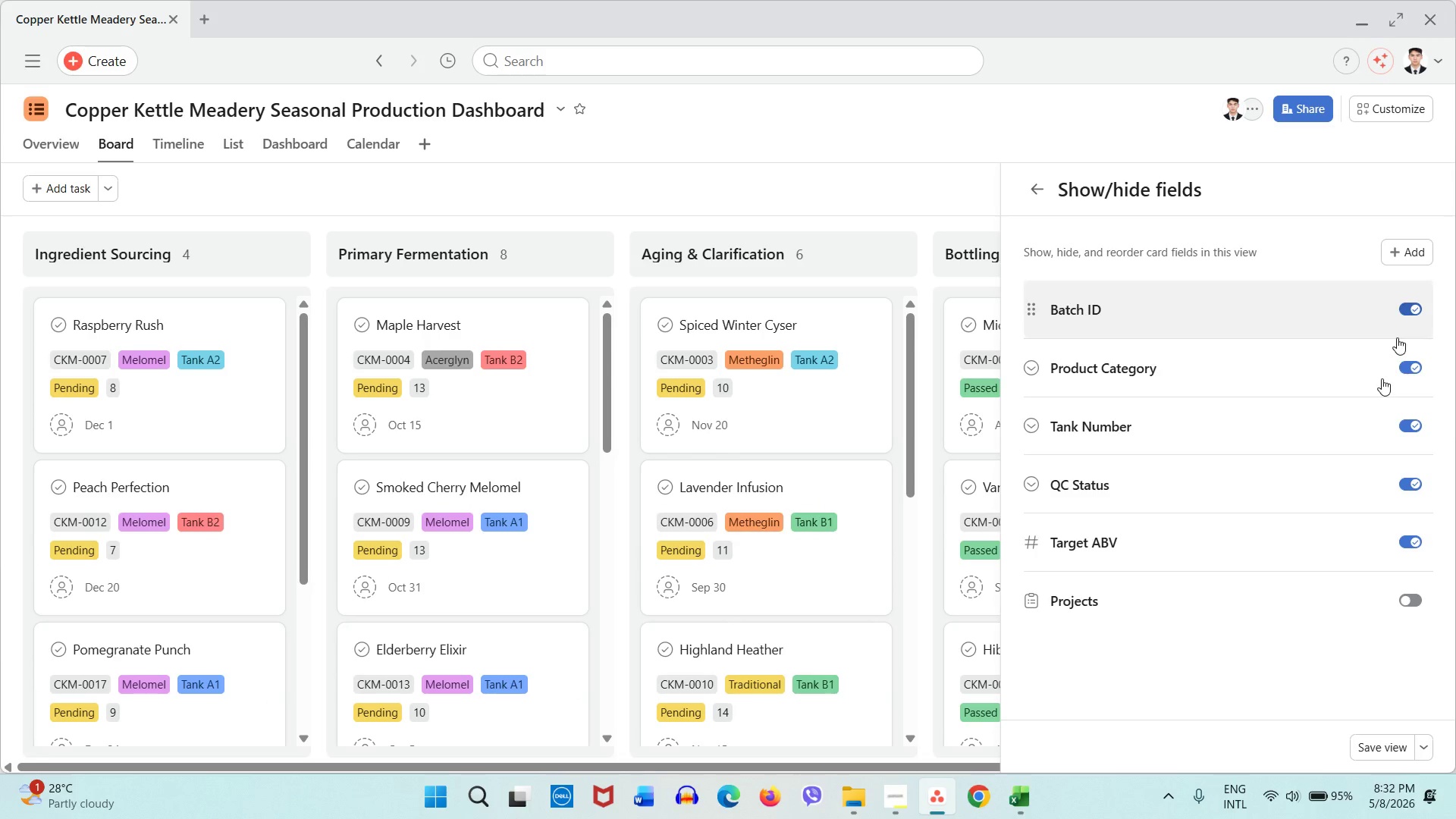 
left_click([1417, 605])
 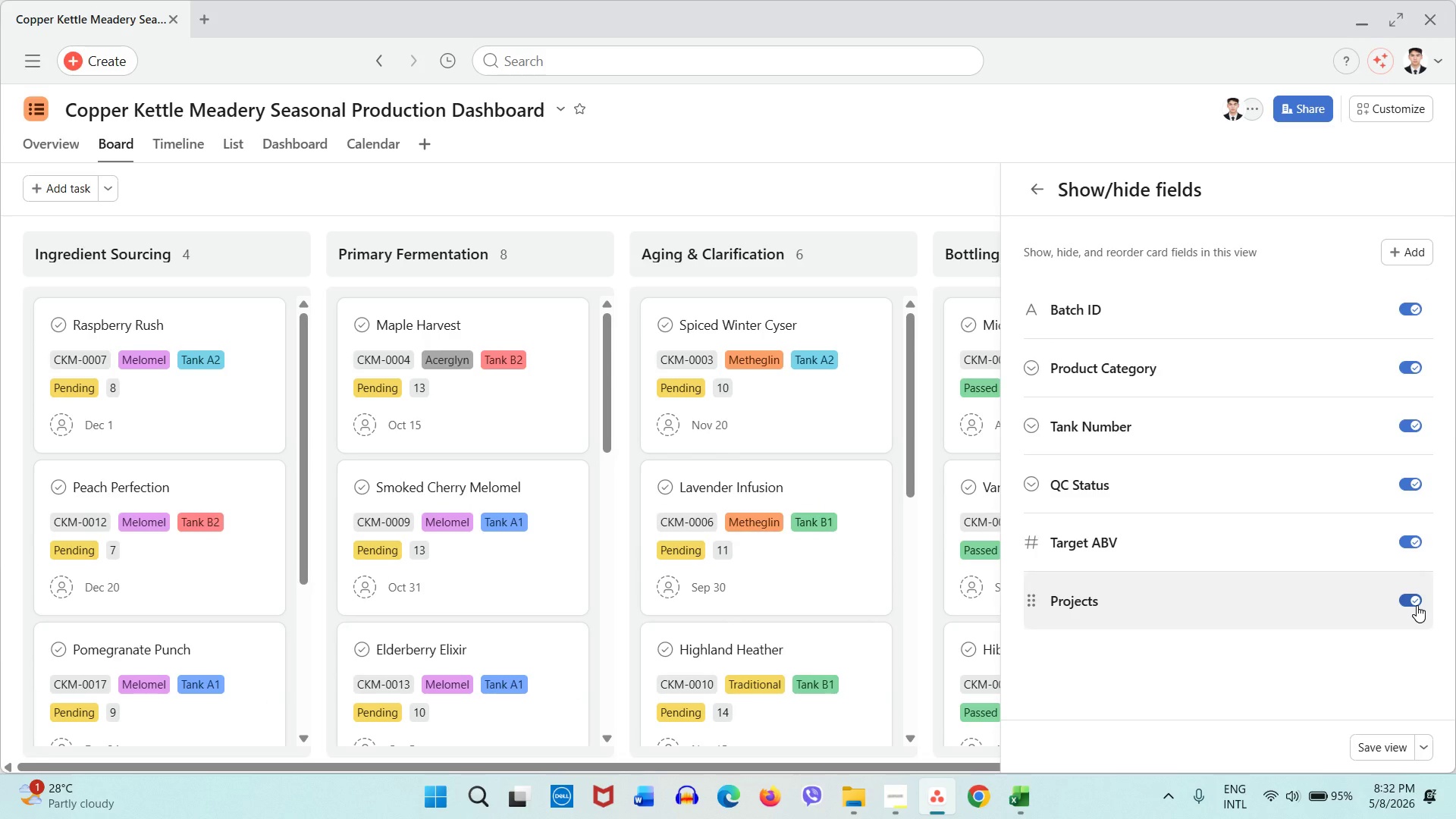 
left_click([1417, 605])
 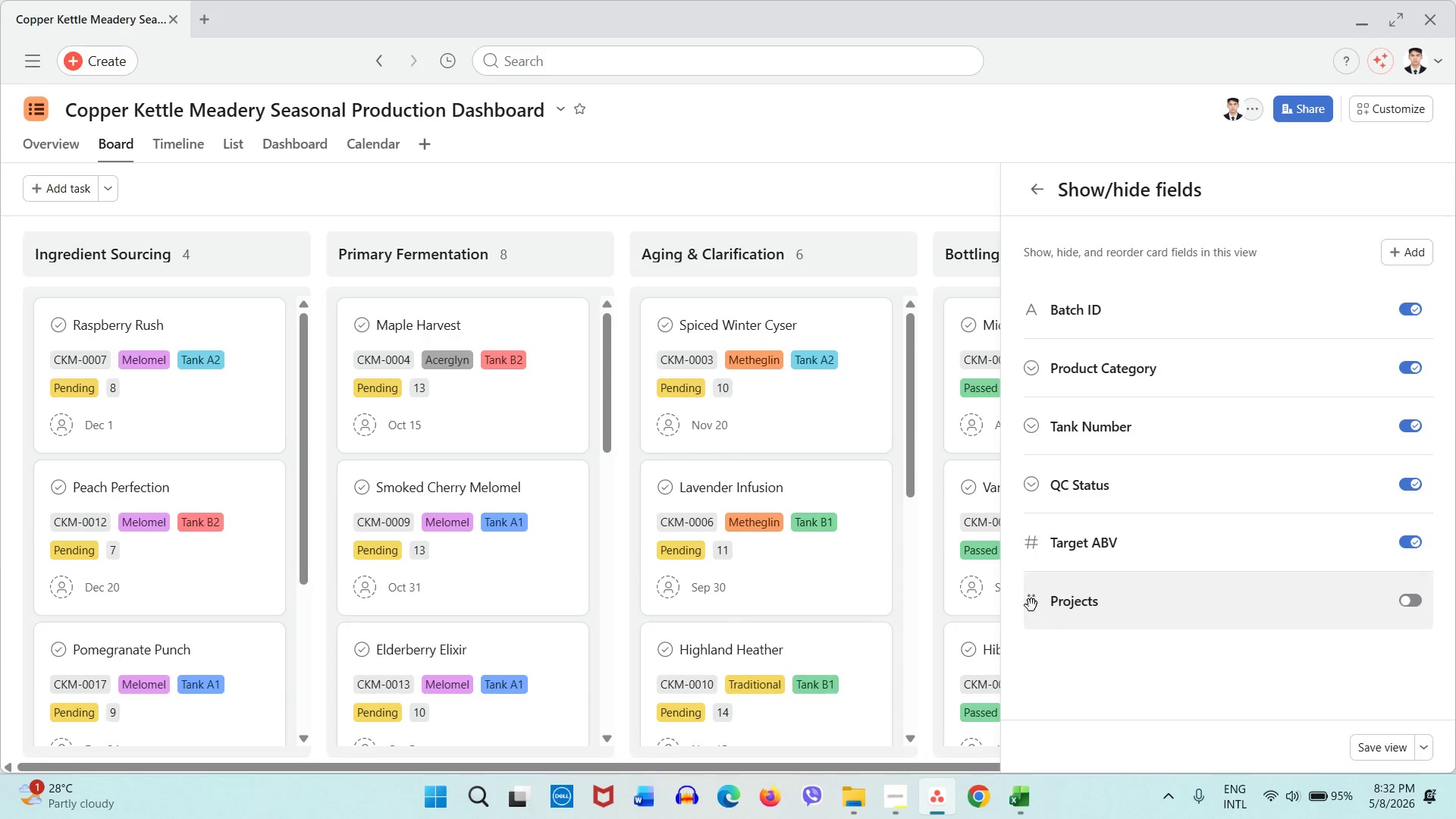 
left_click([1031, 605])
 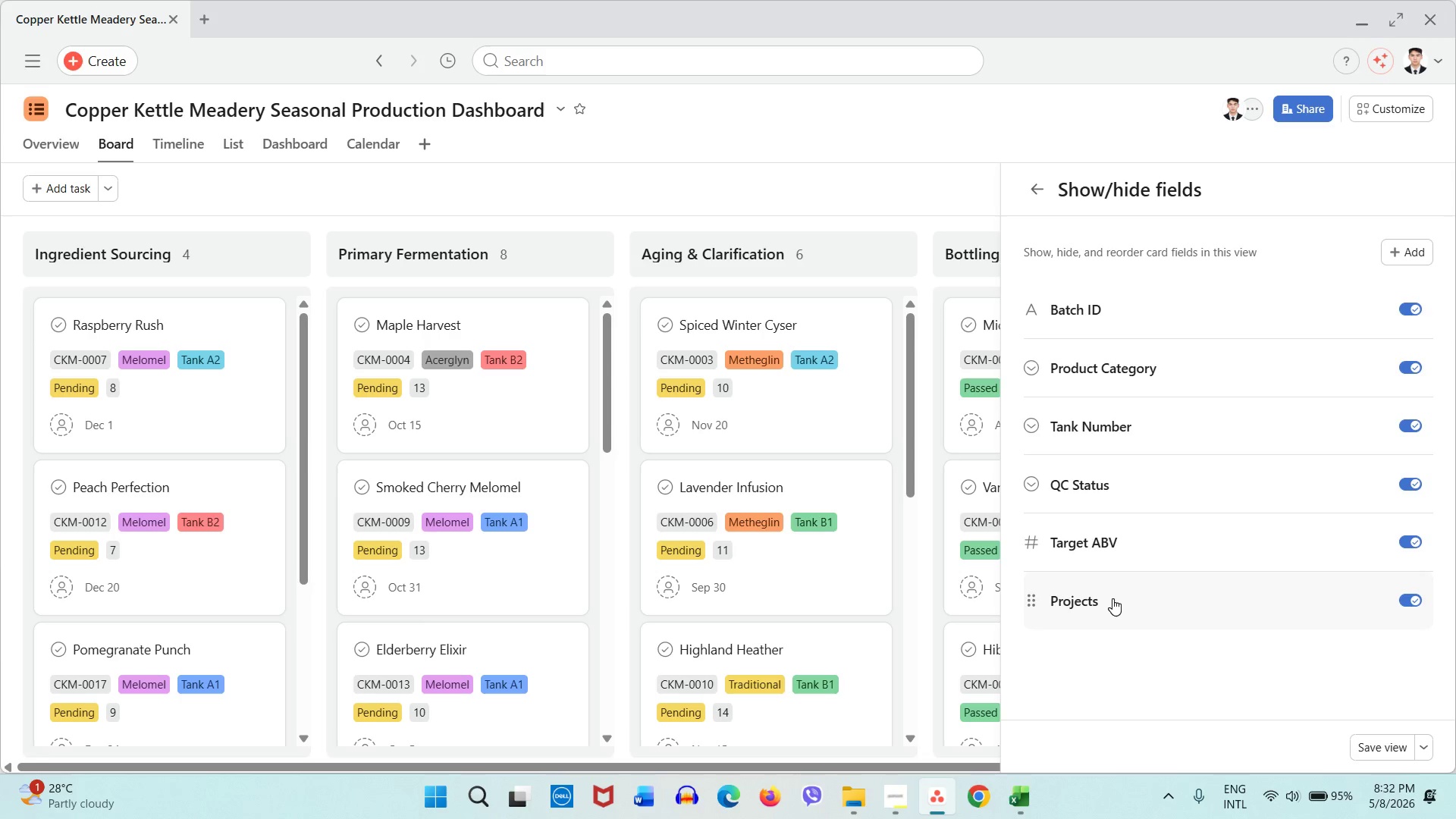 
right_click([1114, 598])
 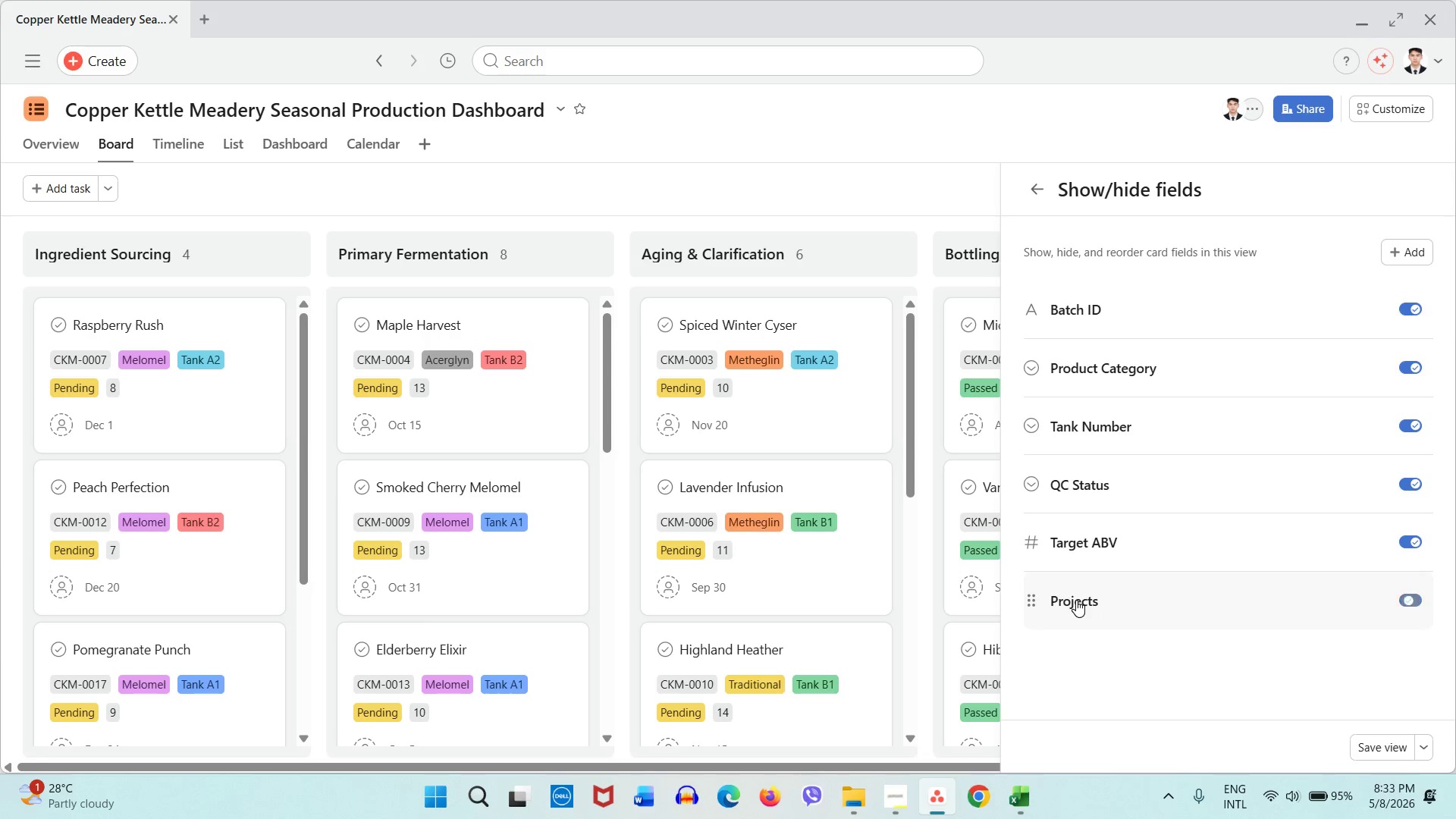 
double_click([1076, 600])
 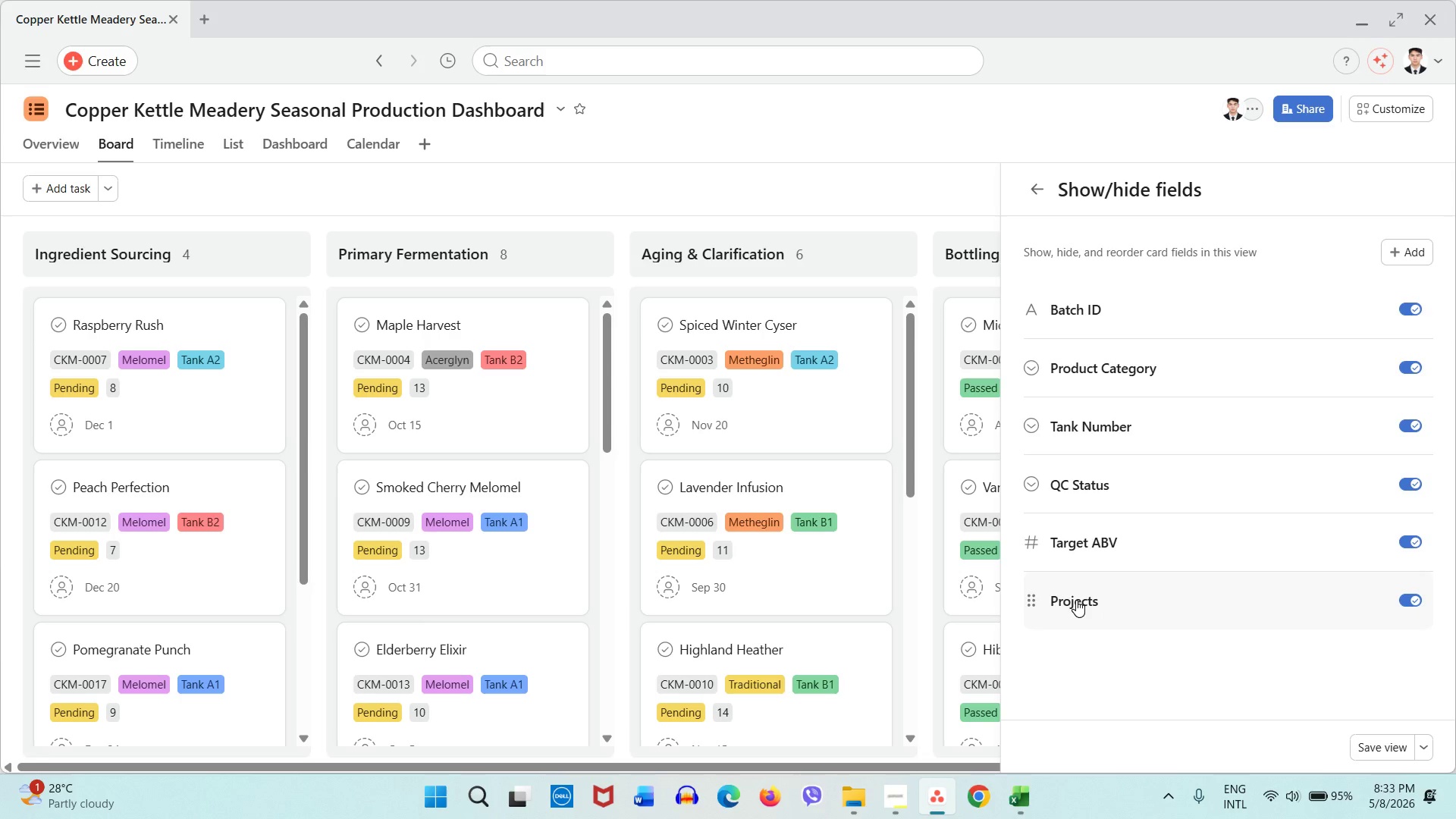 
left_click([1076, 600])
 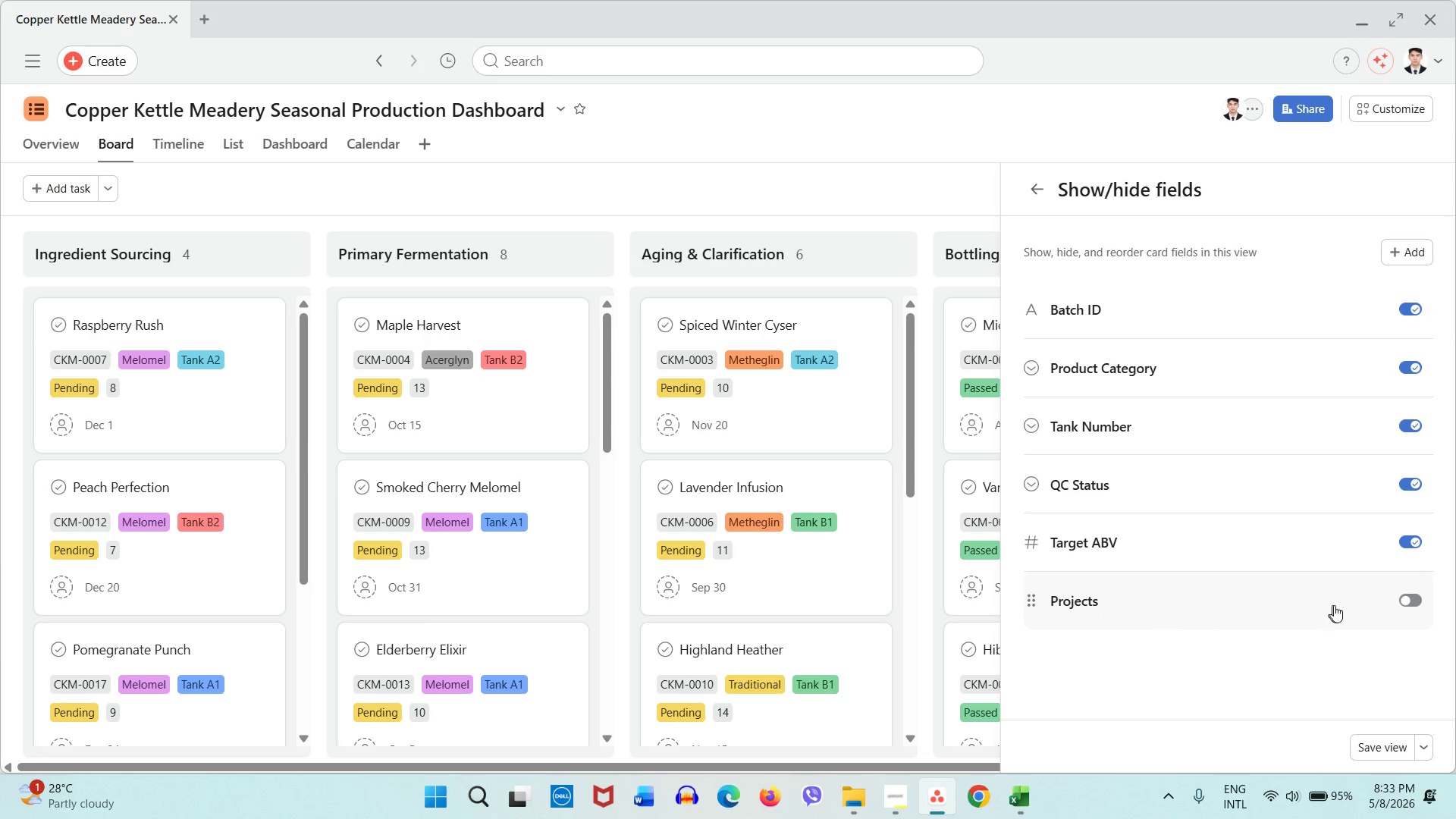 
left_click([1427, 608])
 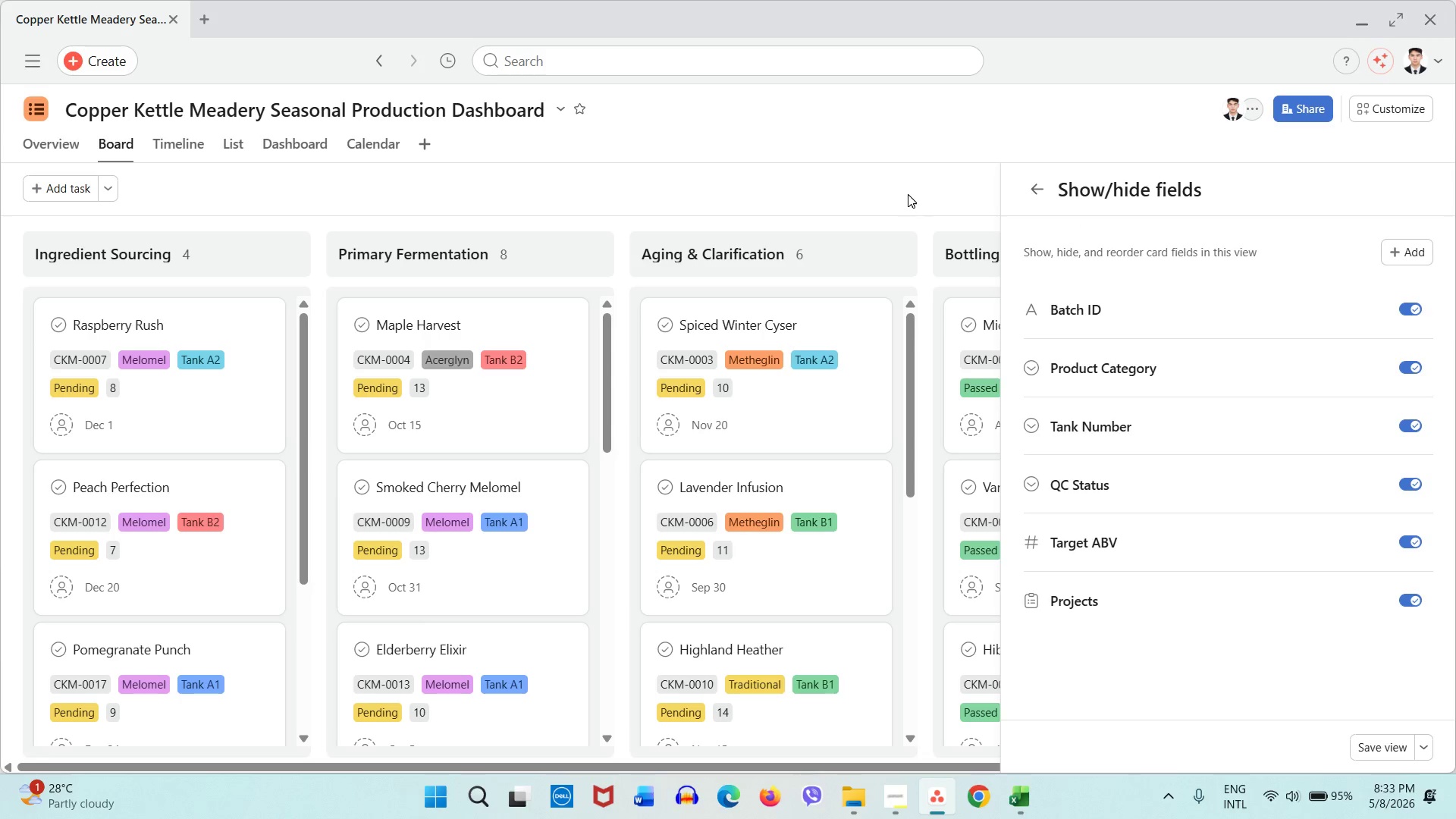 
left_click([908, 194])
 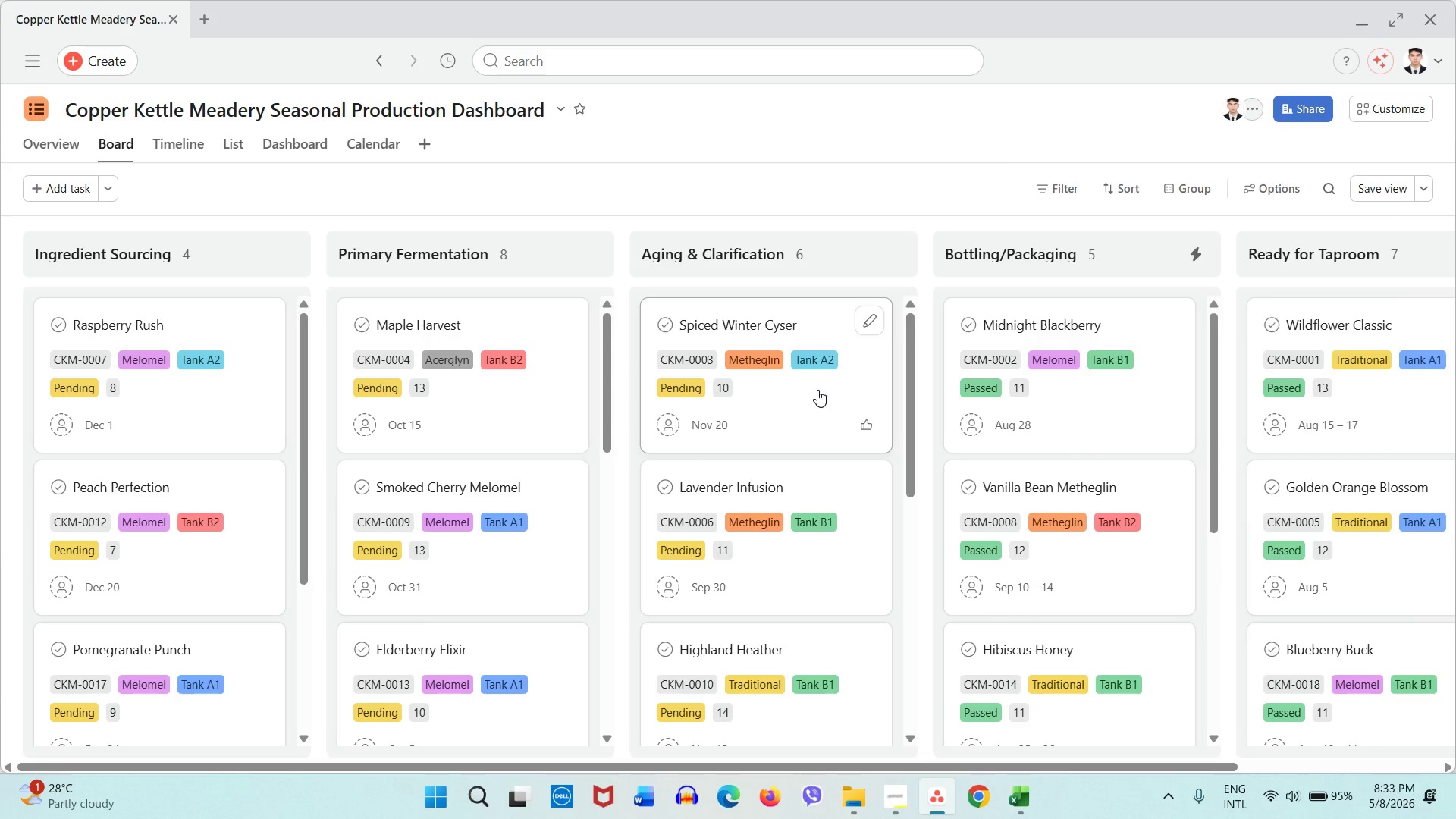 
left_click([817, 390])
 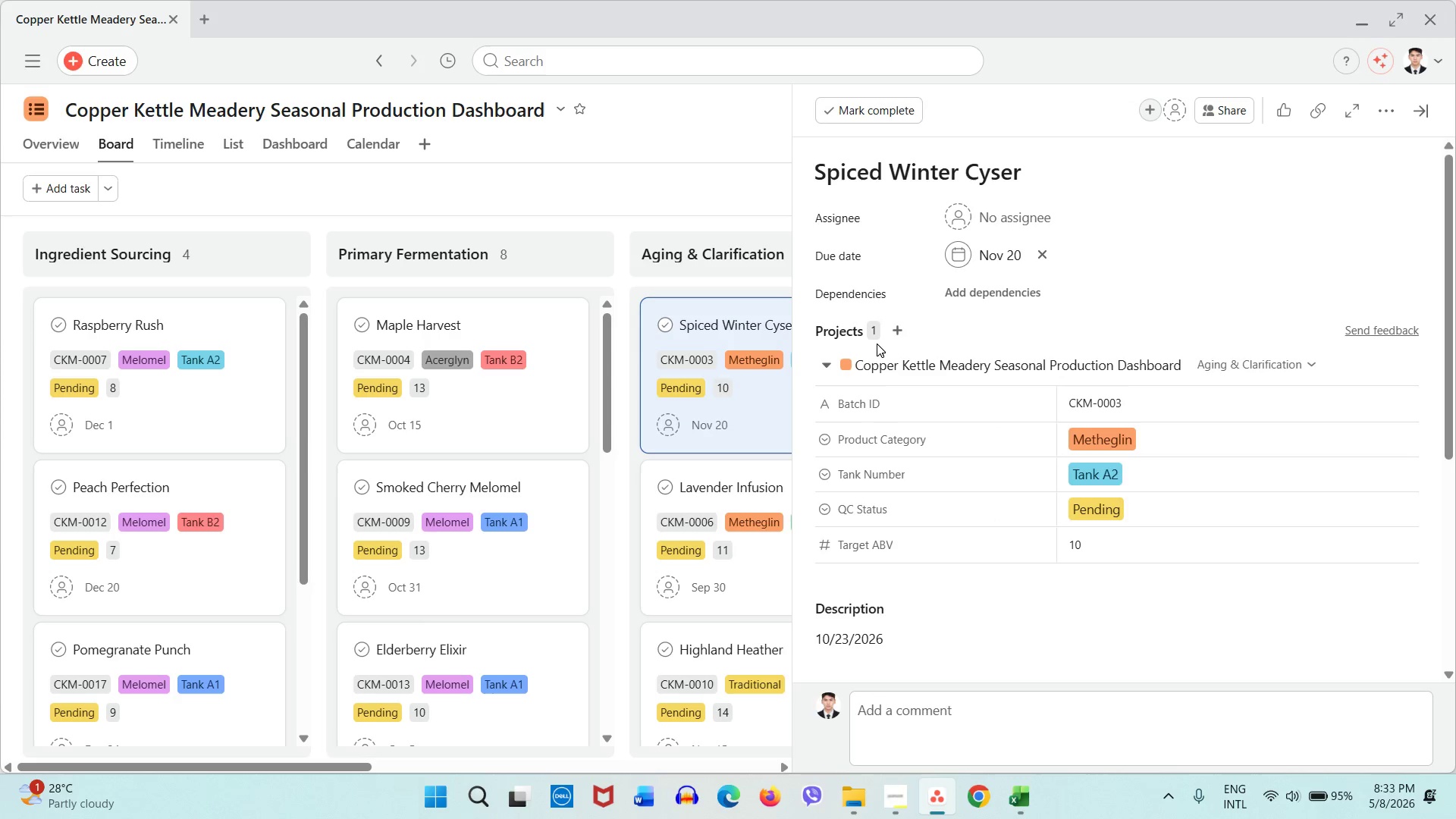 
wait(6.0)
 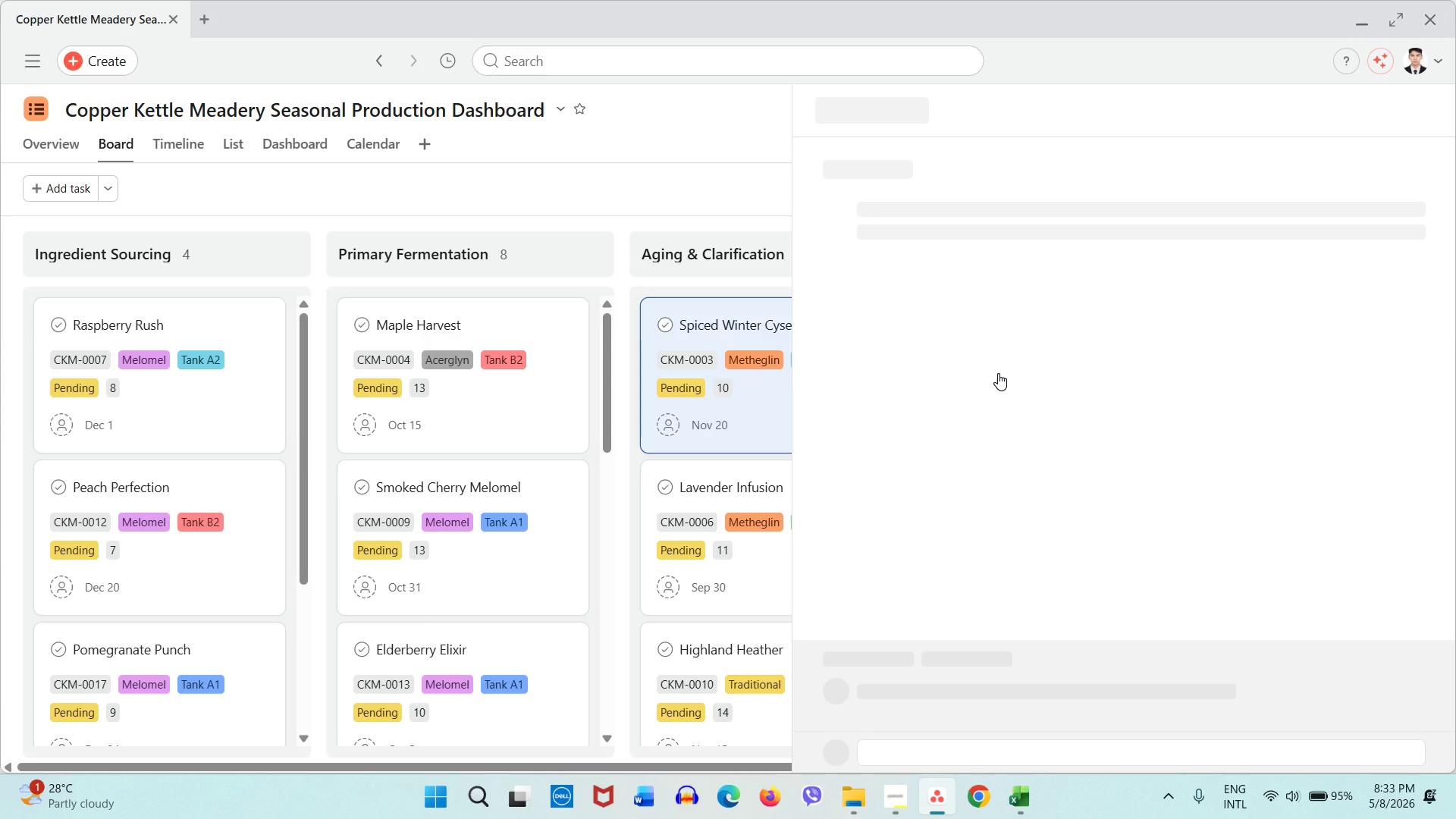 
scroll: coordinate [1009, 551], scroll_direction: down, amount: 5.0
 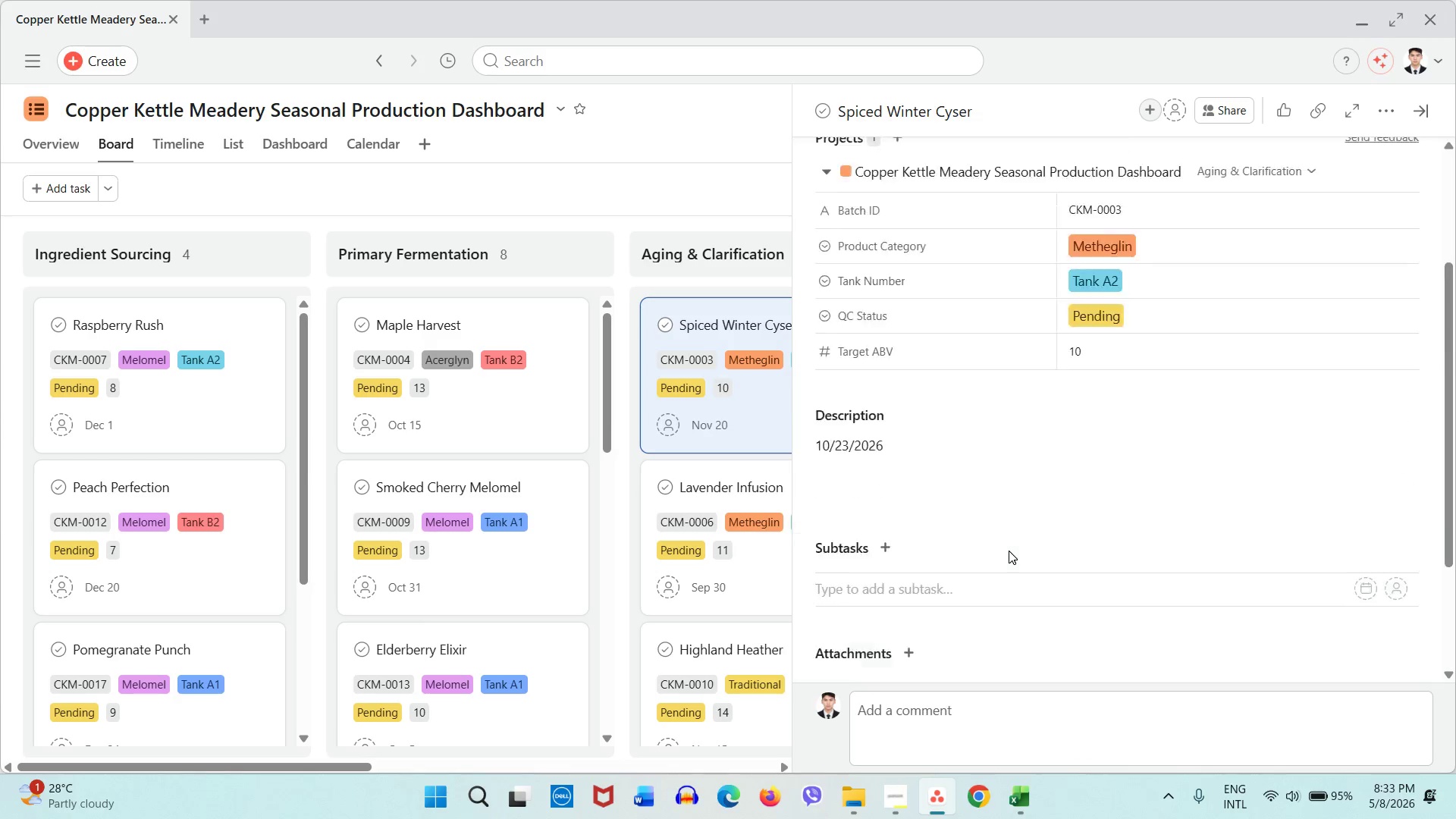 
scroll: coordinate [1009, 551], scroll_direction: up, amount: 8.0
 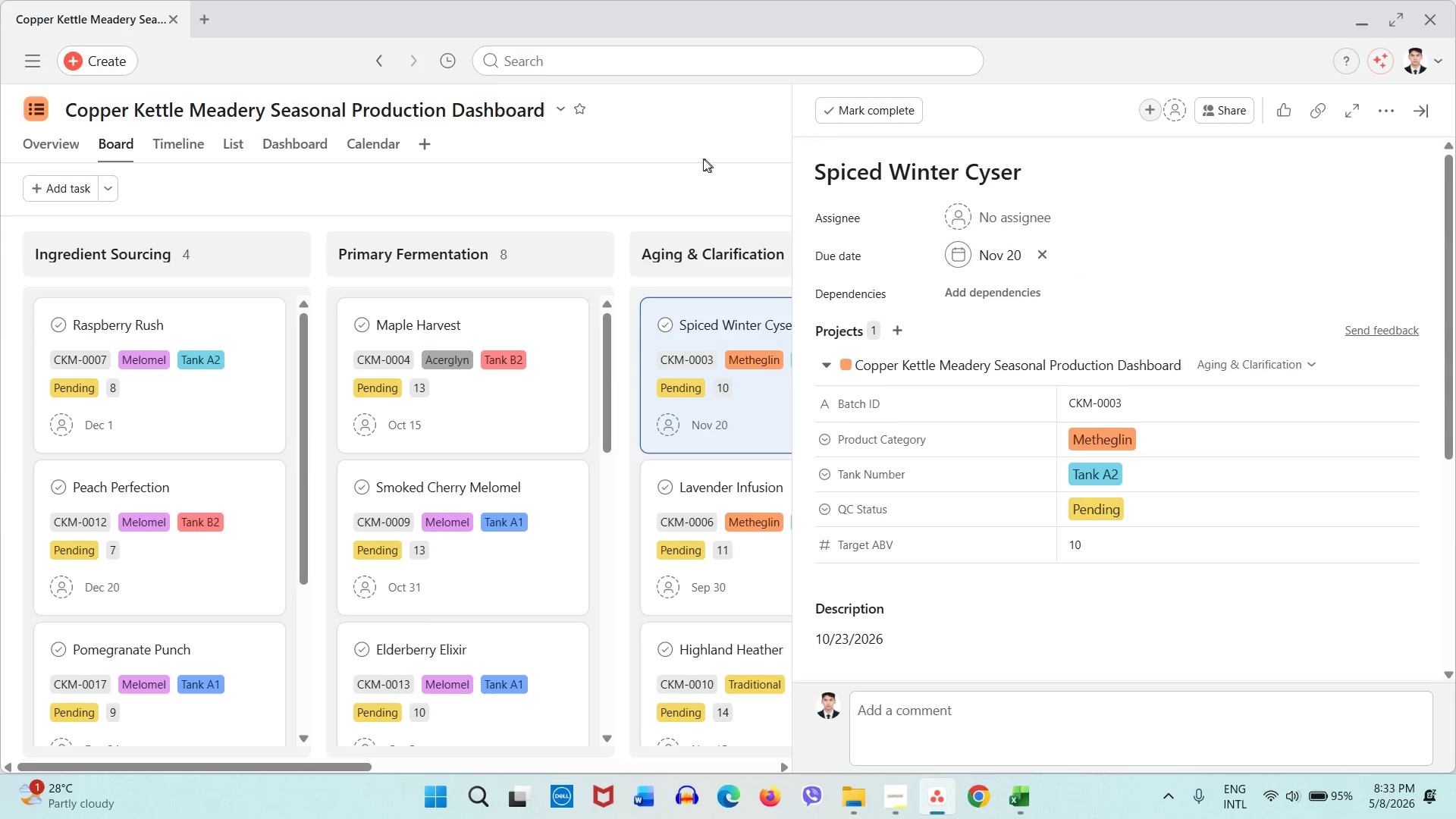 
left_click([700, 158])
 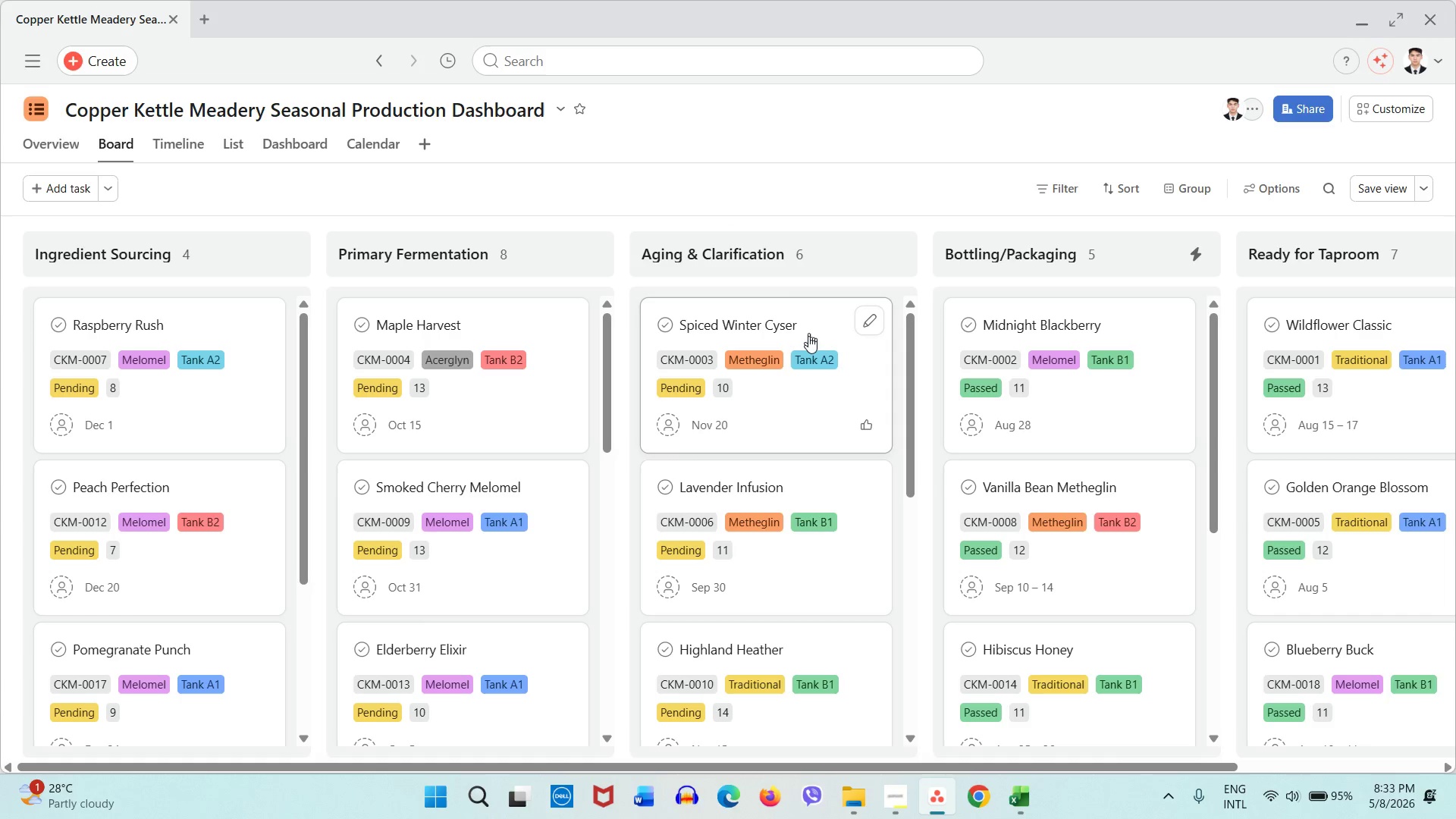 
left_click([824, 327])
 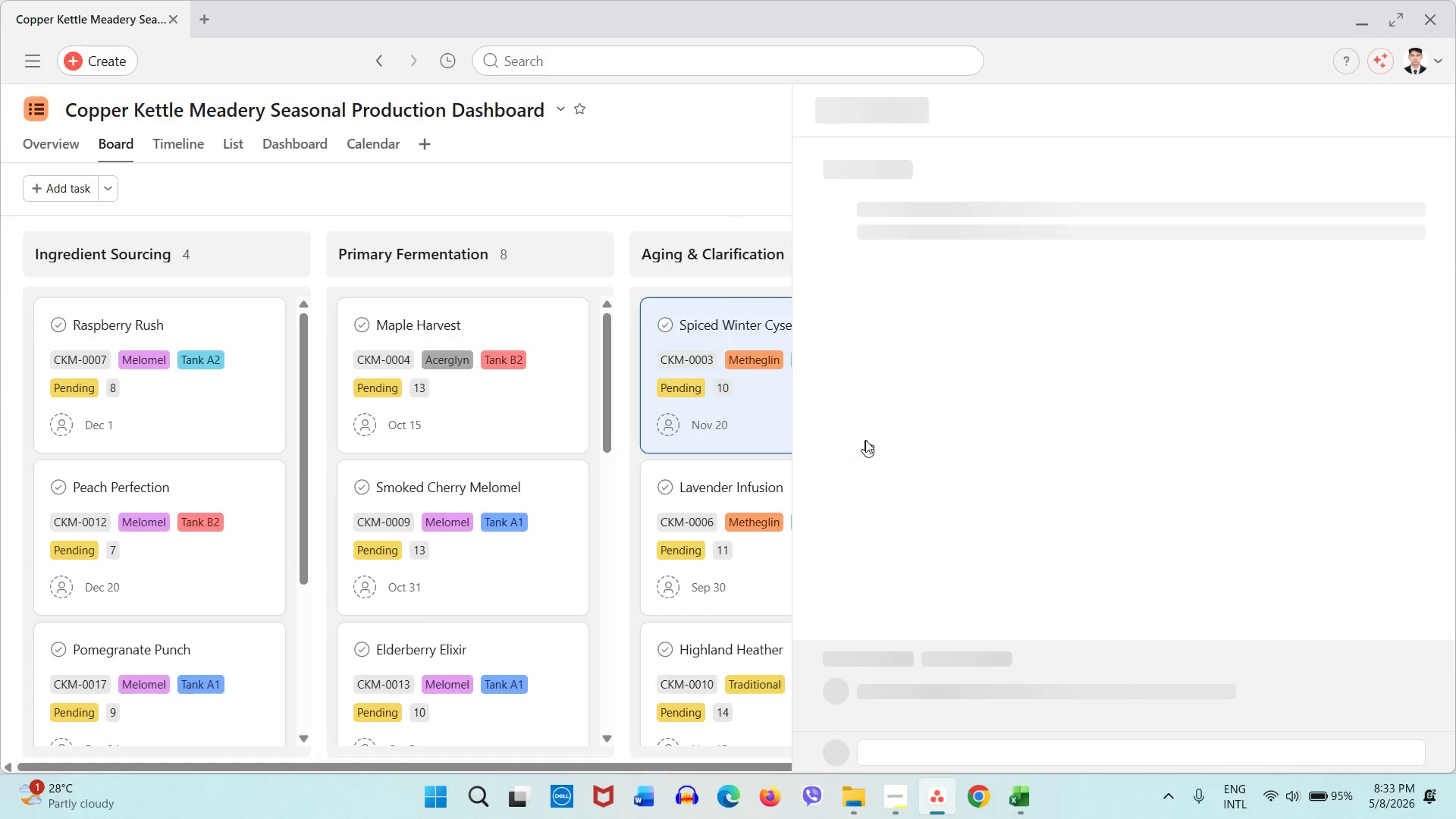 
mouse_move([864, 420])
 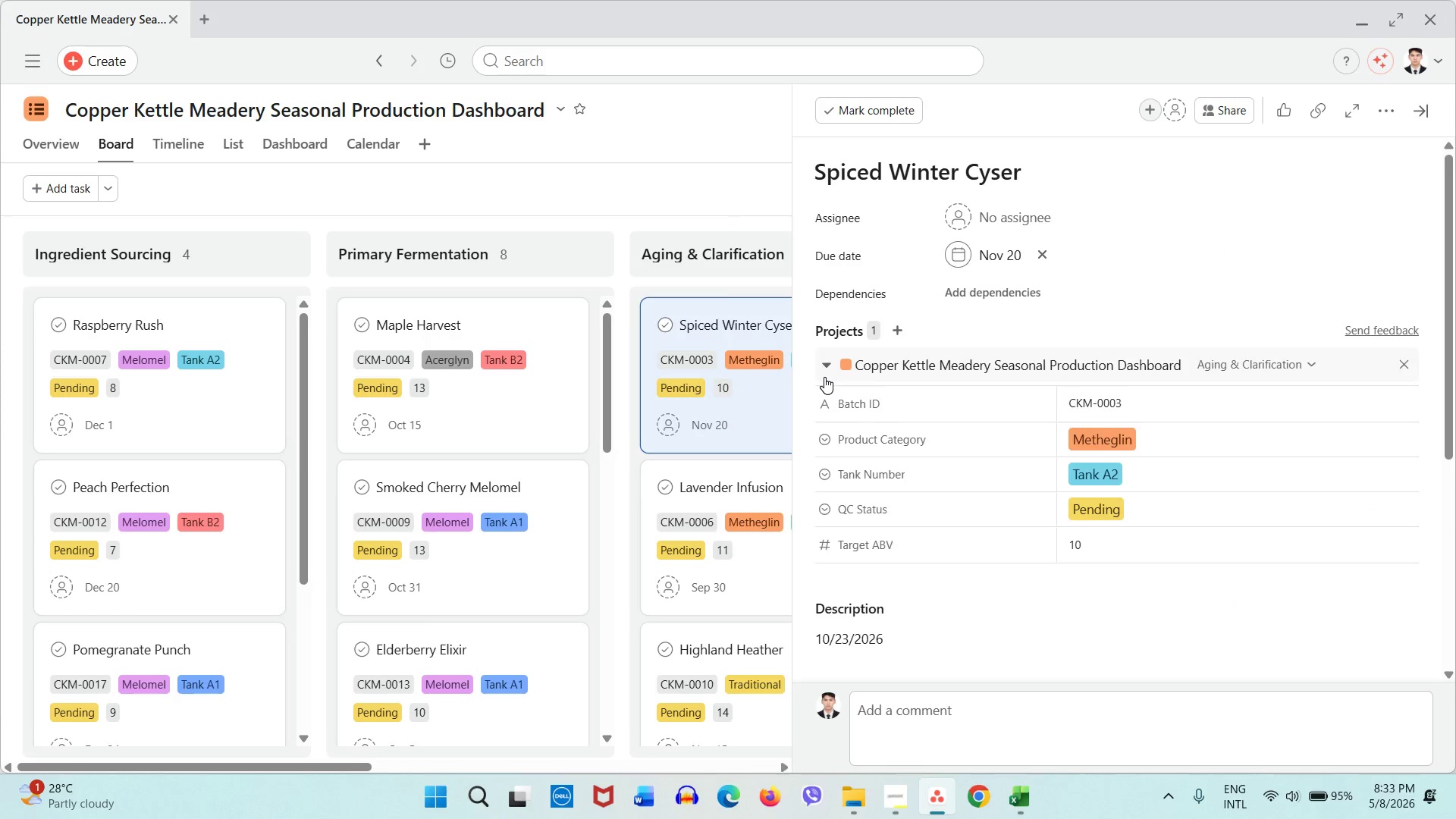 
double_click([824, 377])
 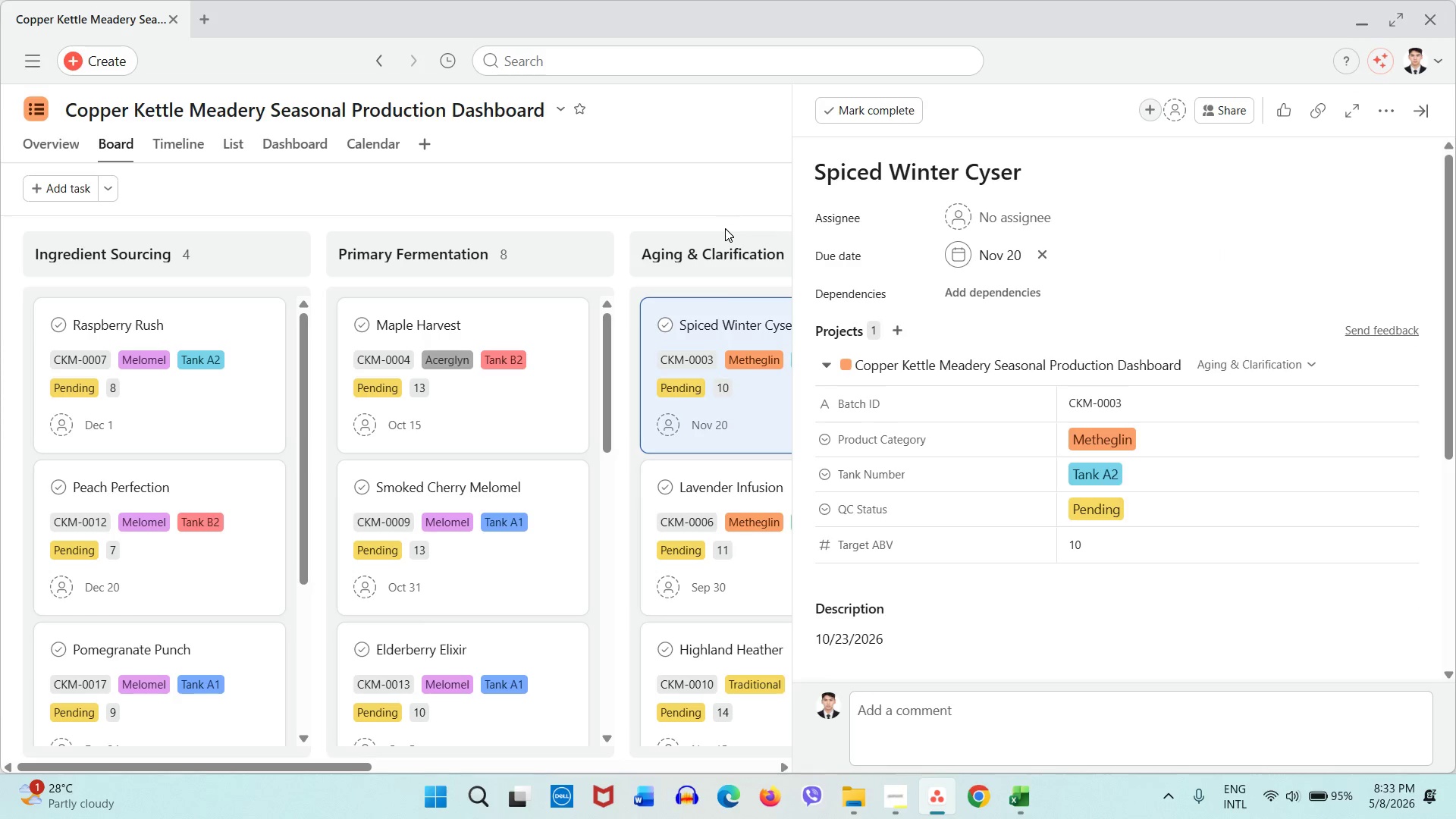 
left_click([725, 228])
 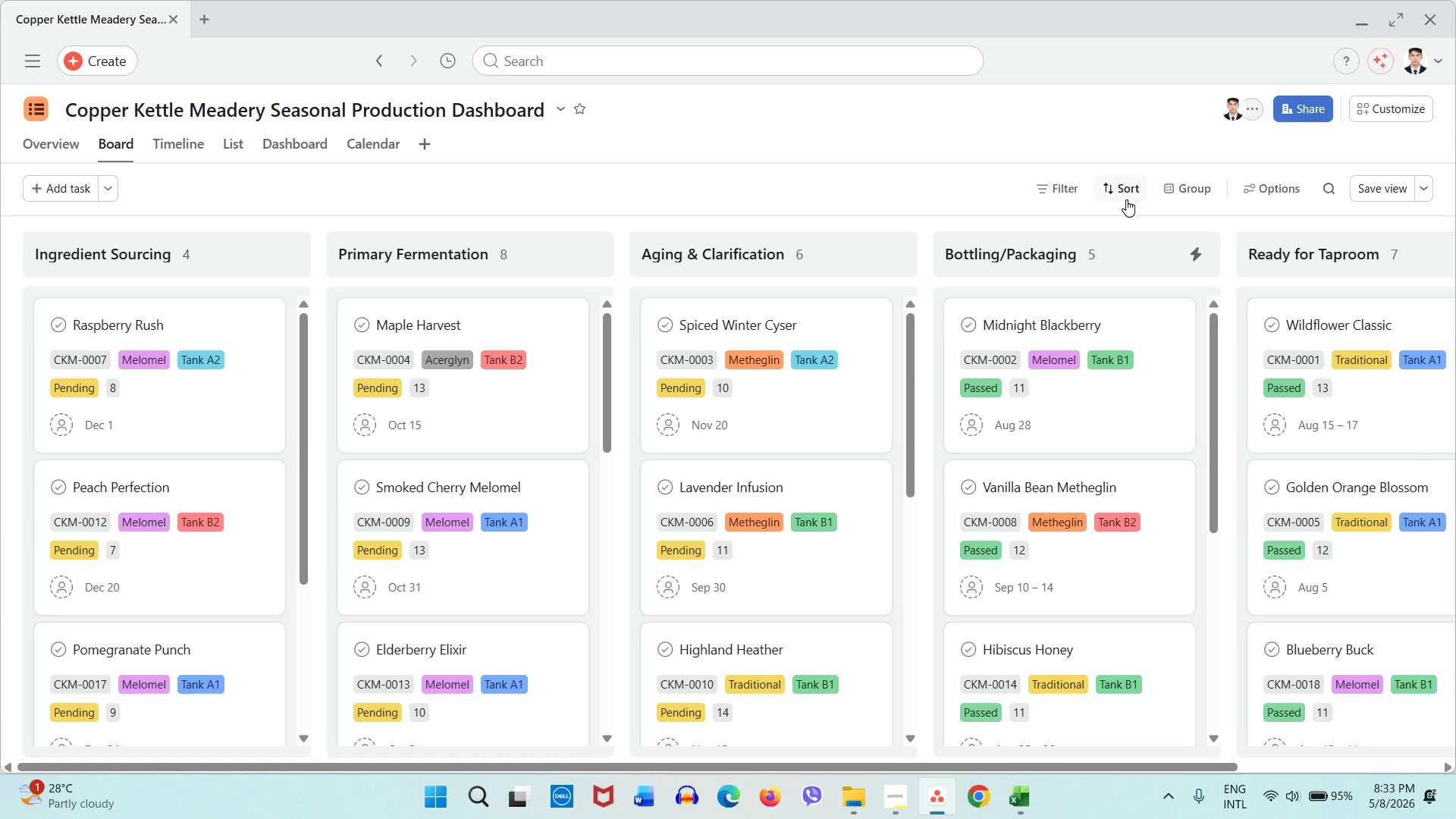 
left_click([1198, 192])
 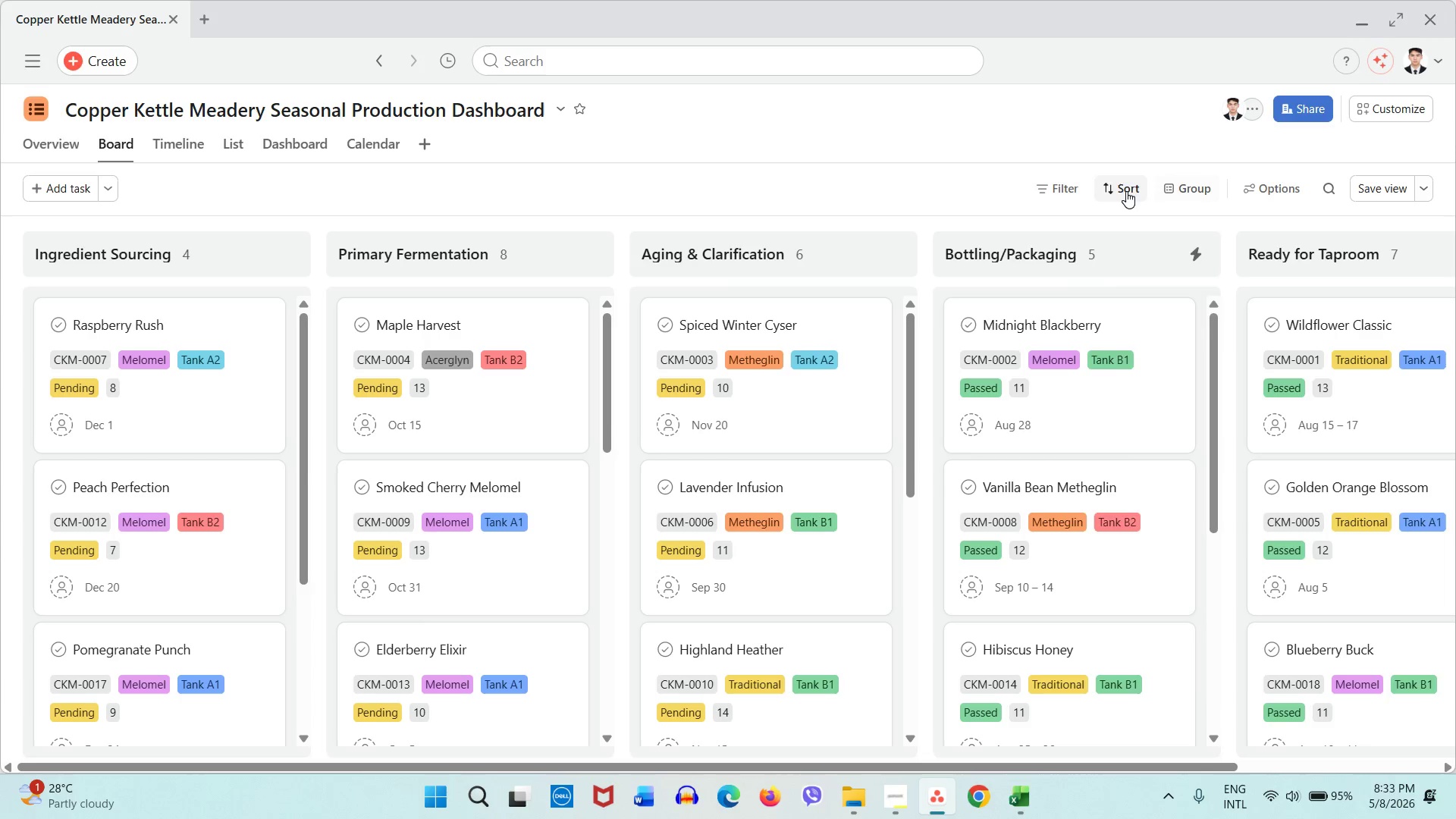 
left_click([1126, 191])
 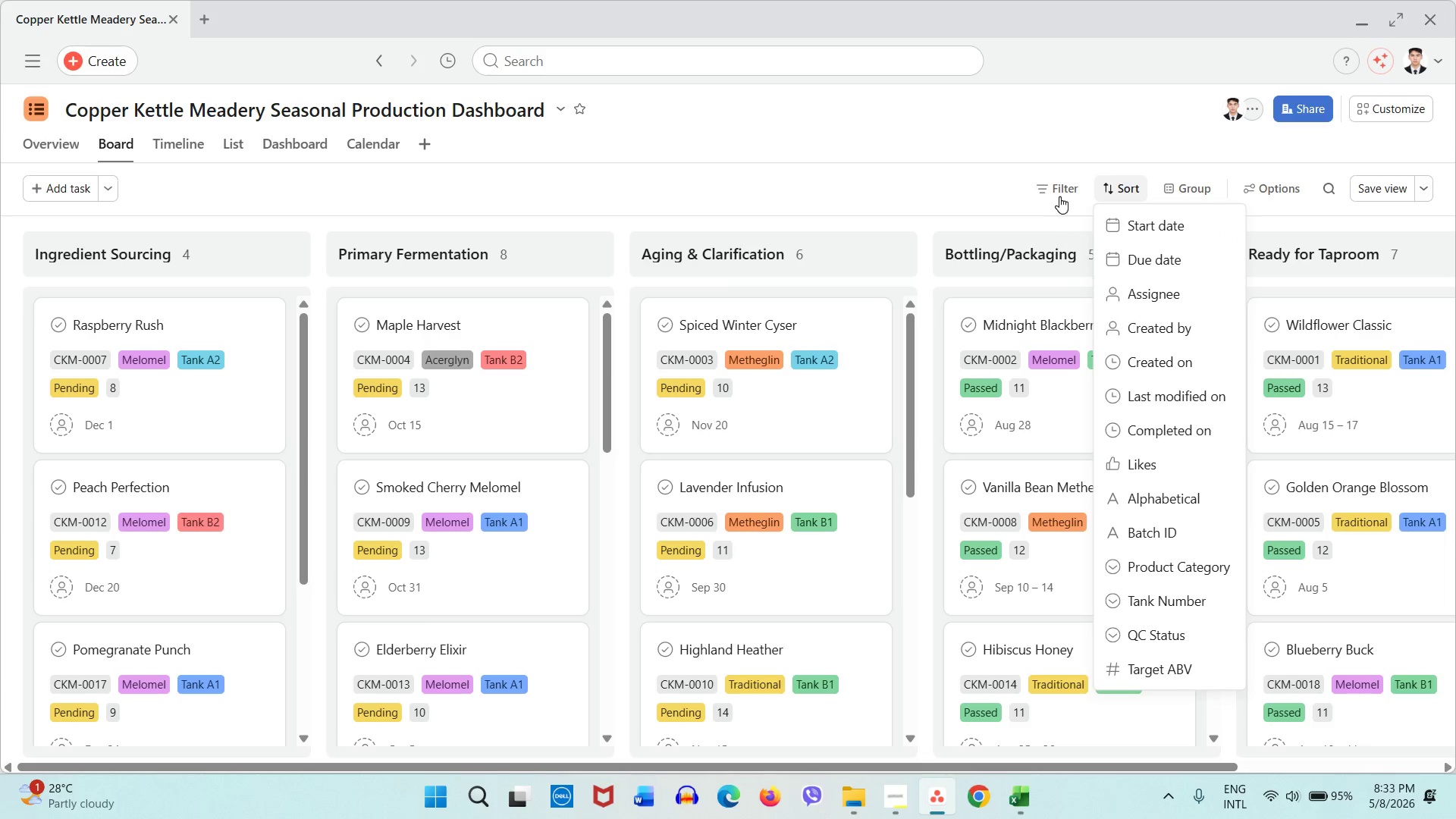 
left_click([1059, 196])
 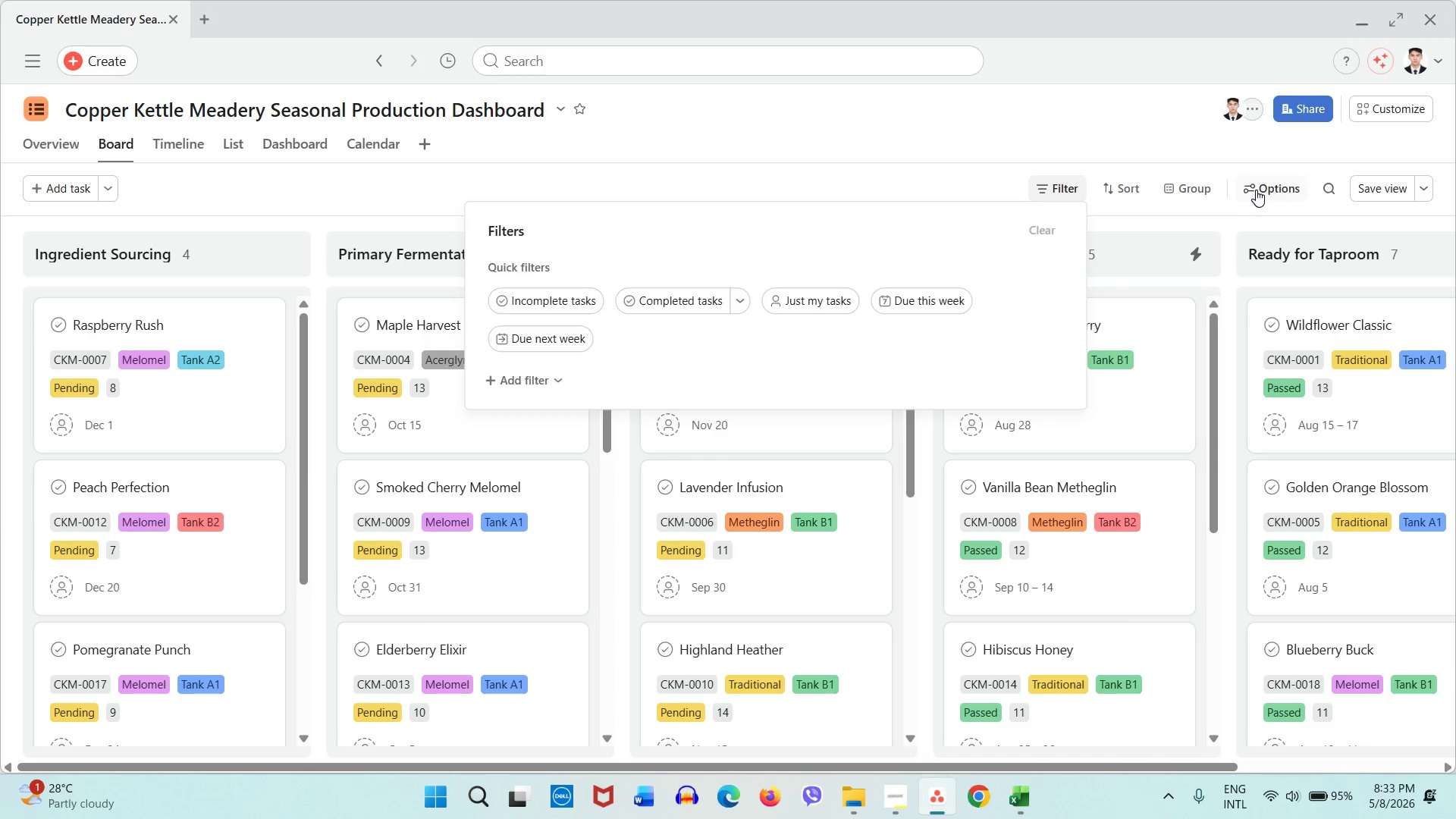 
left_click([1256, 190])
 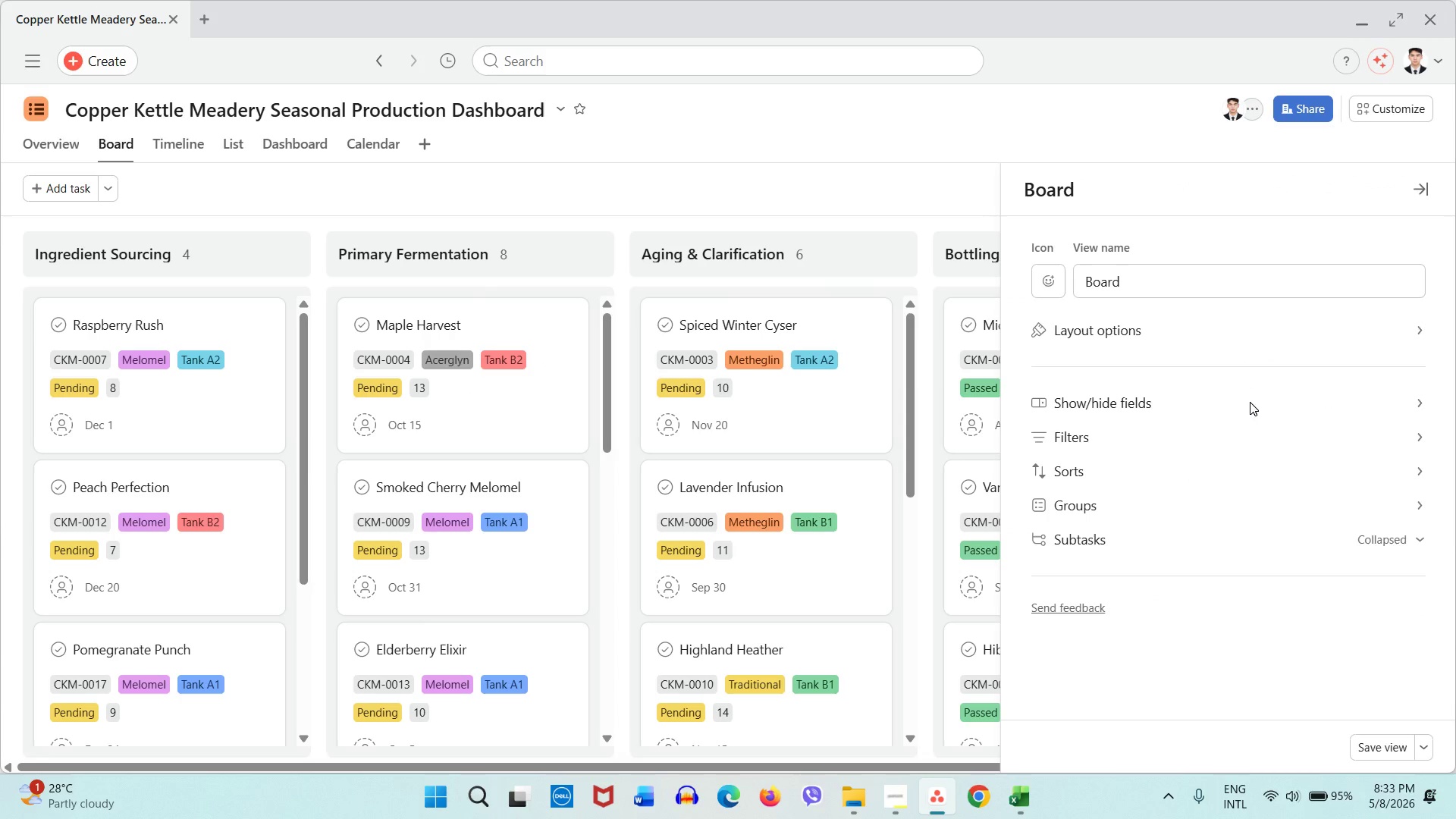 
left_click([1250, 402])
 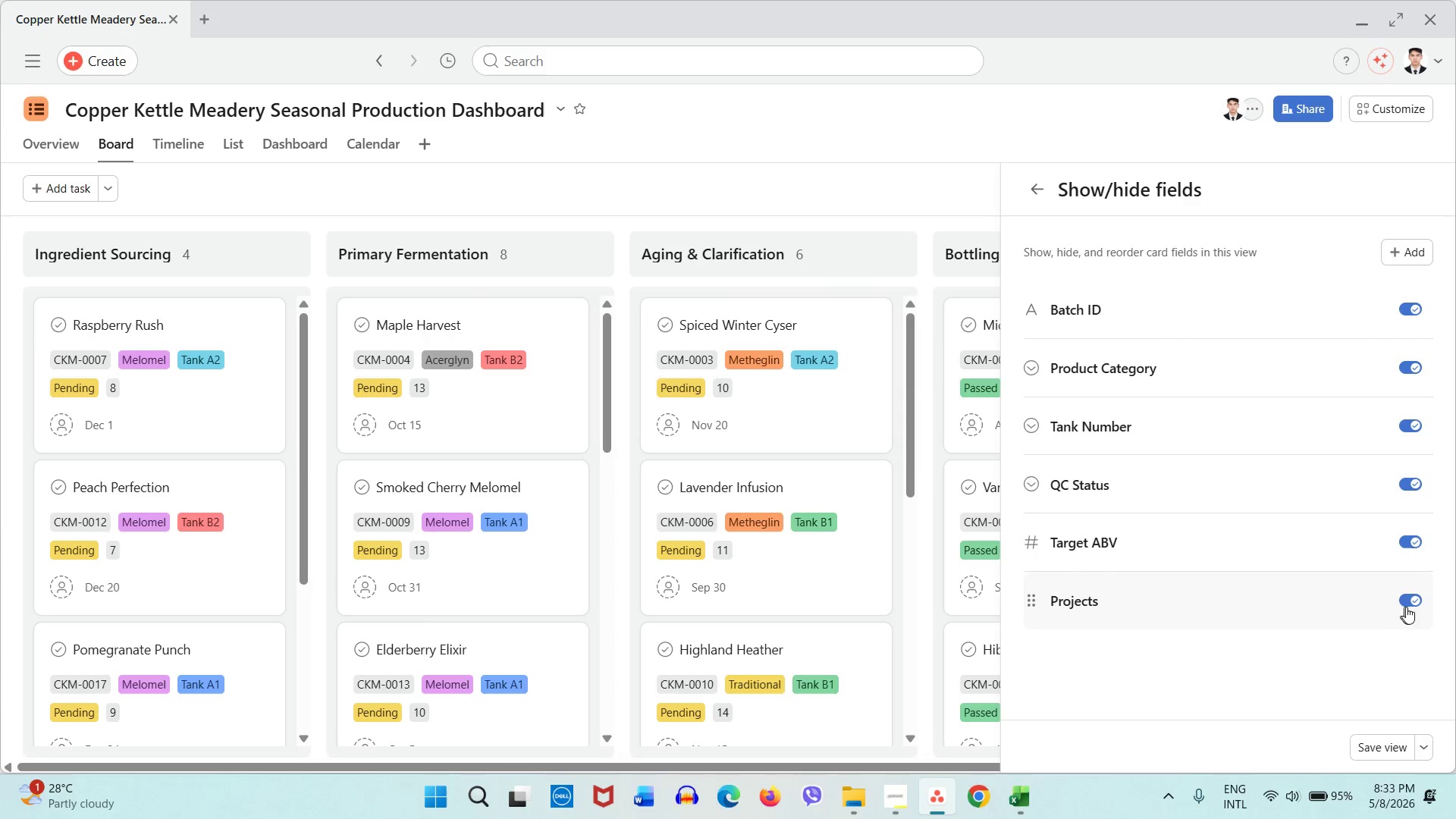 
left_click([1408, 605])
 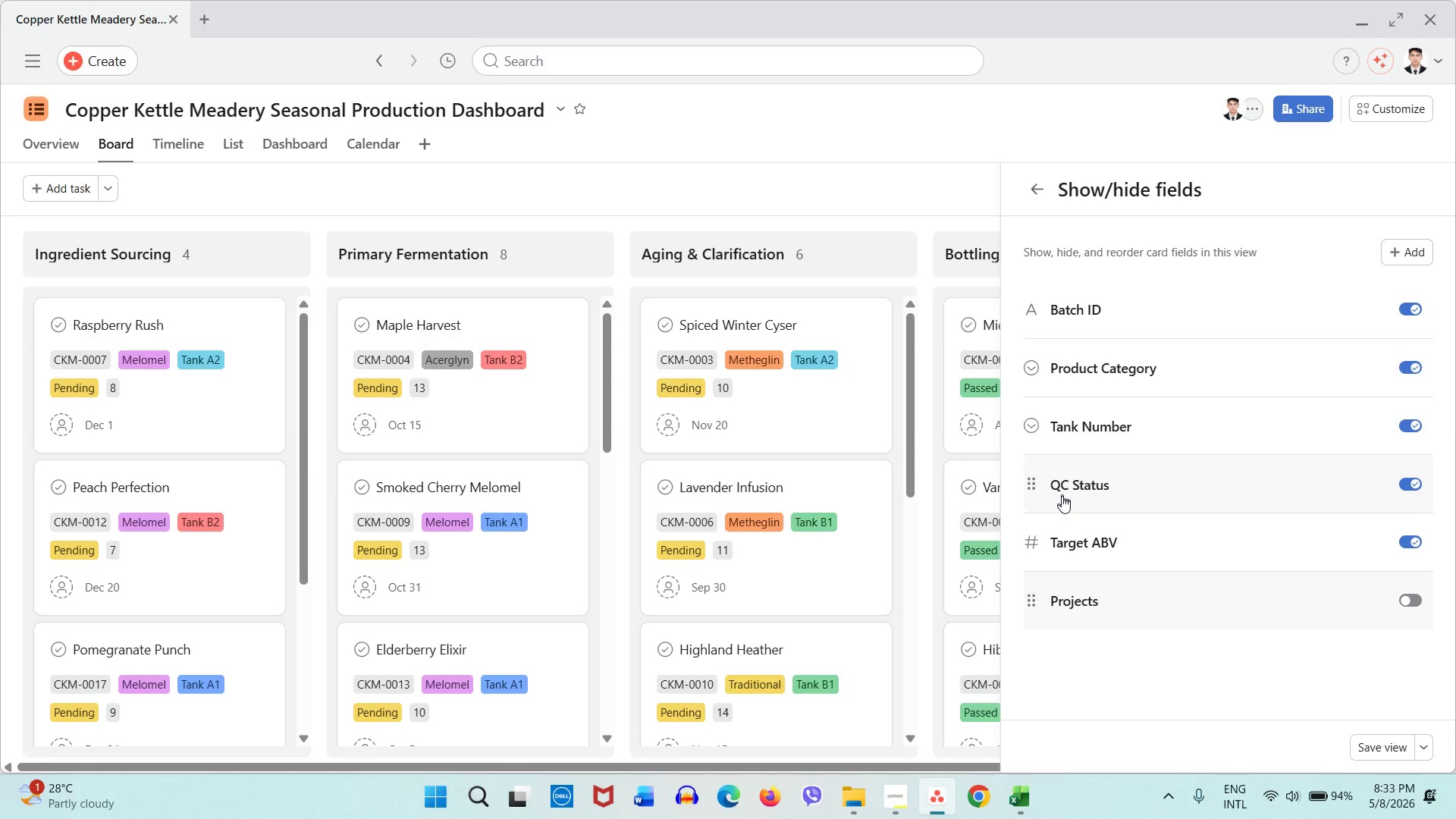 
left_click([915, 190])
 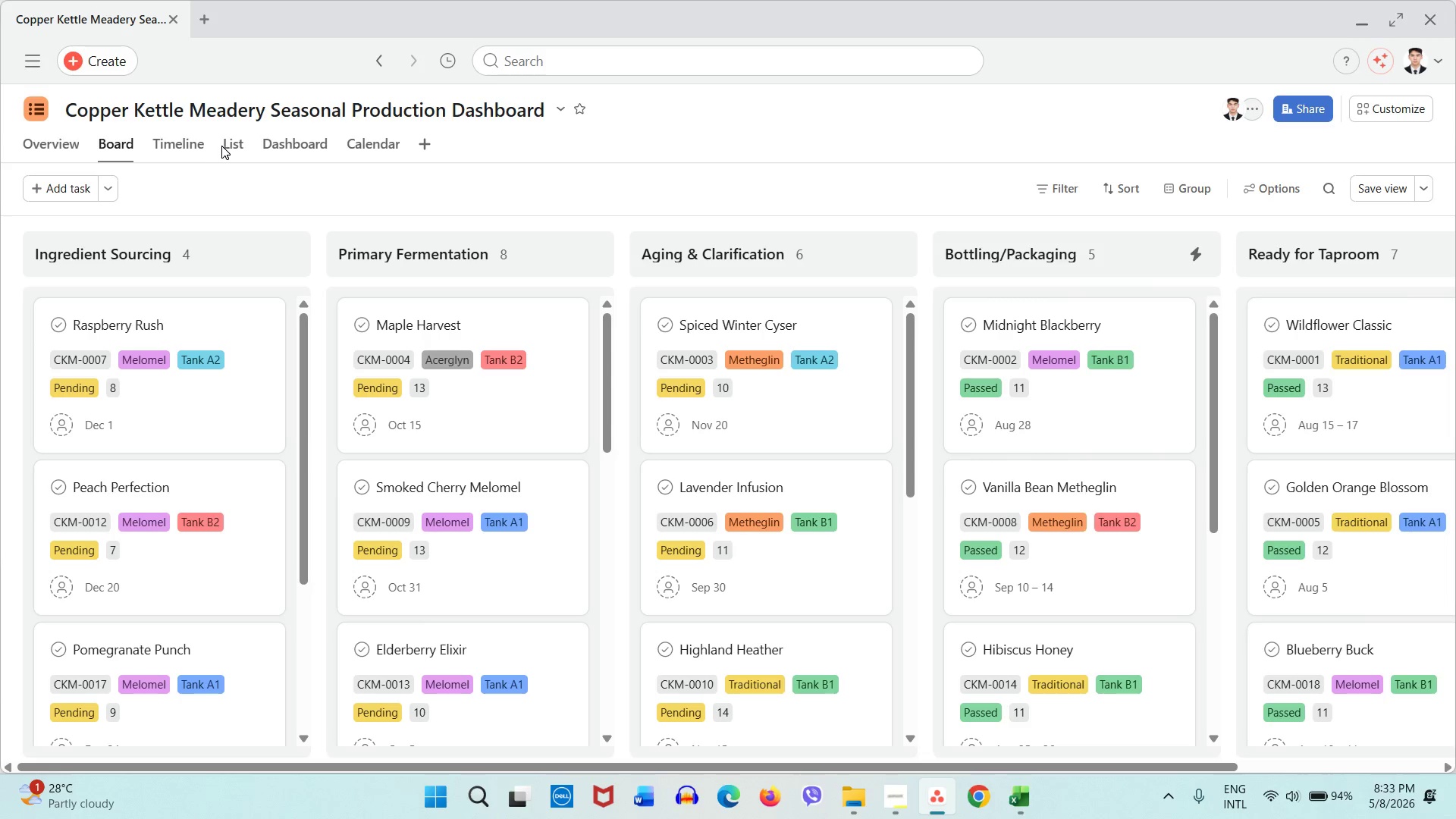 
left_click([221, 146])
 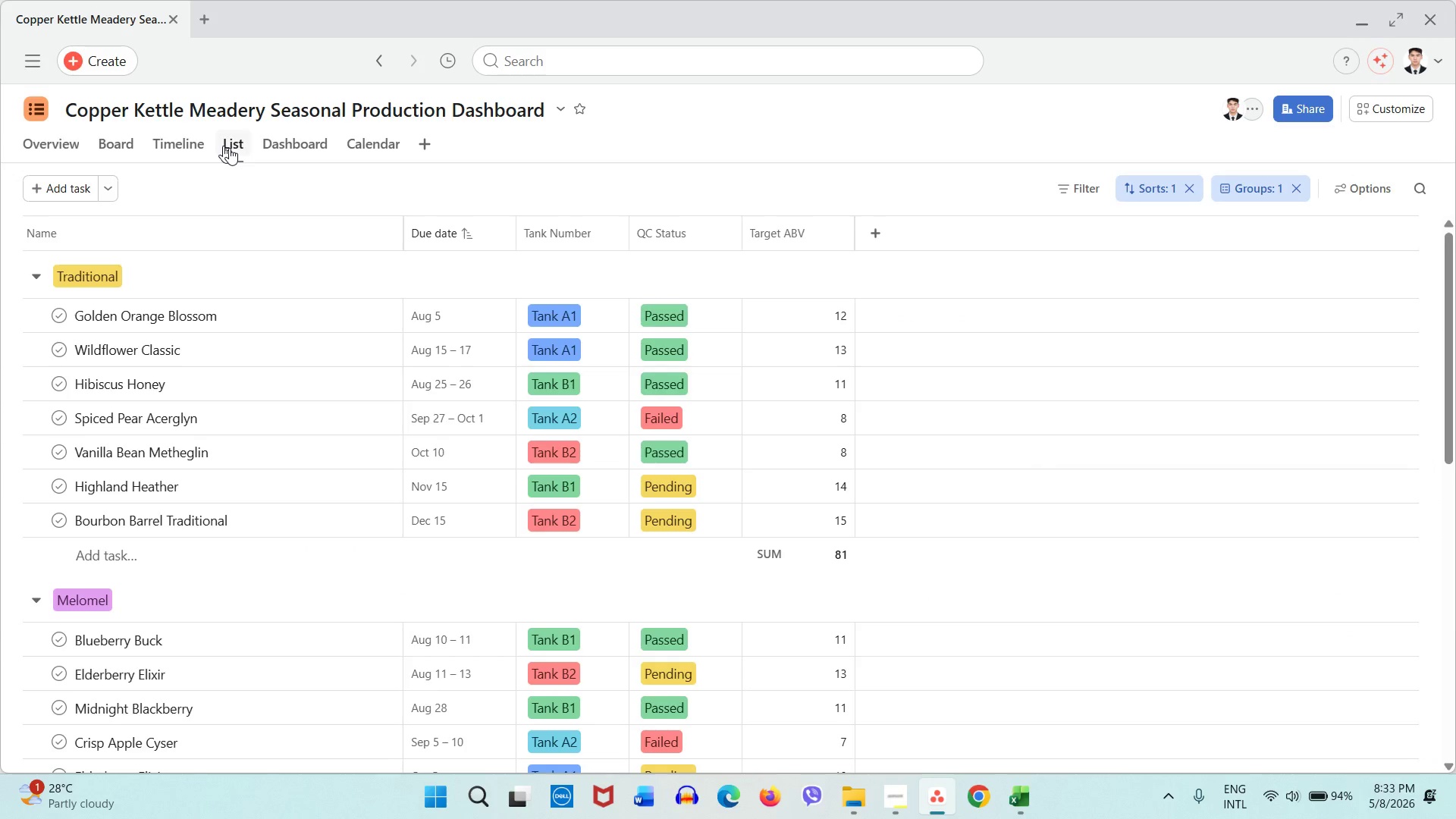 
wait(5.19)
 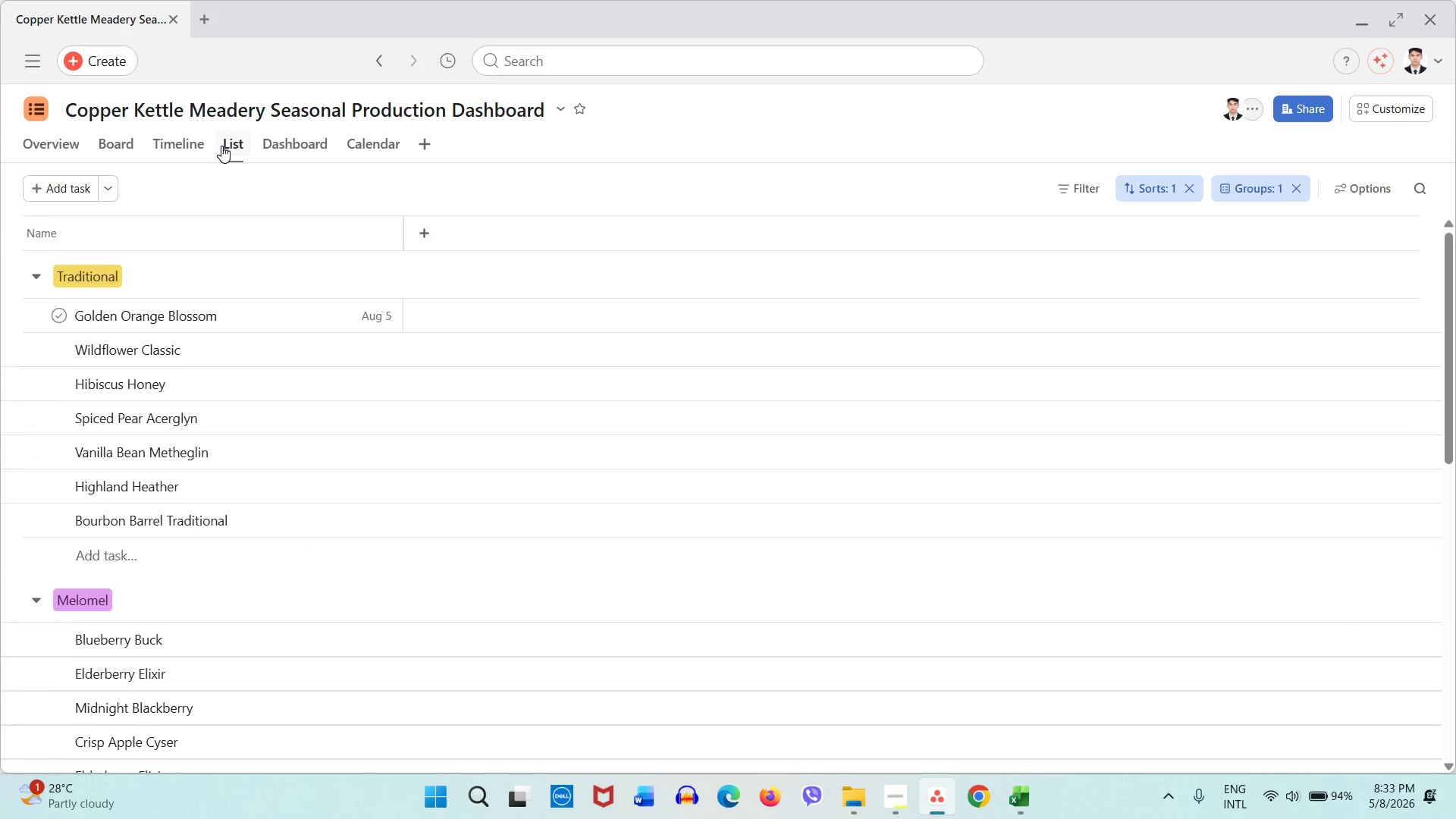 
left_click([916, 789])